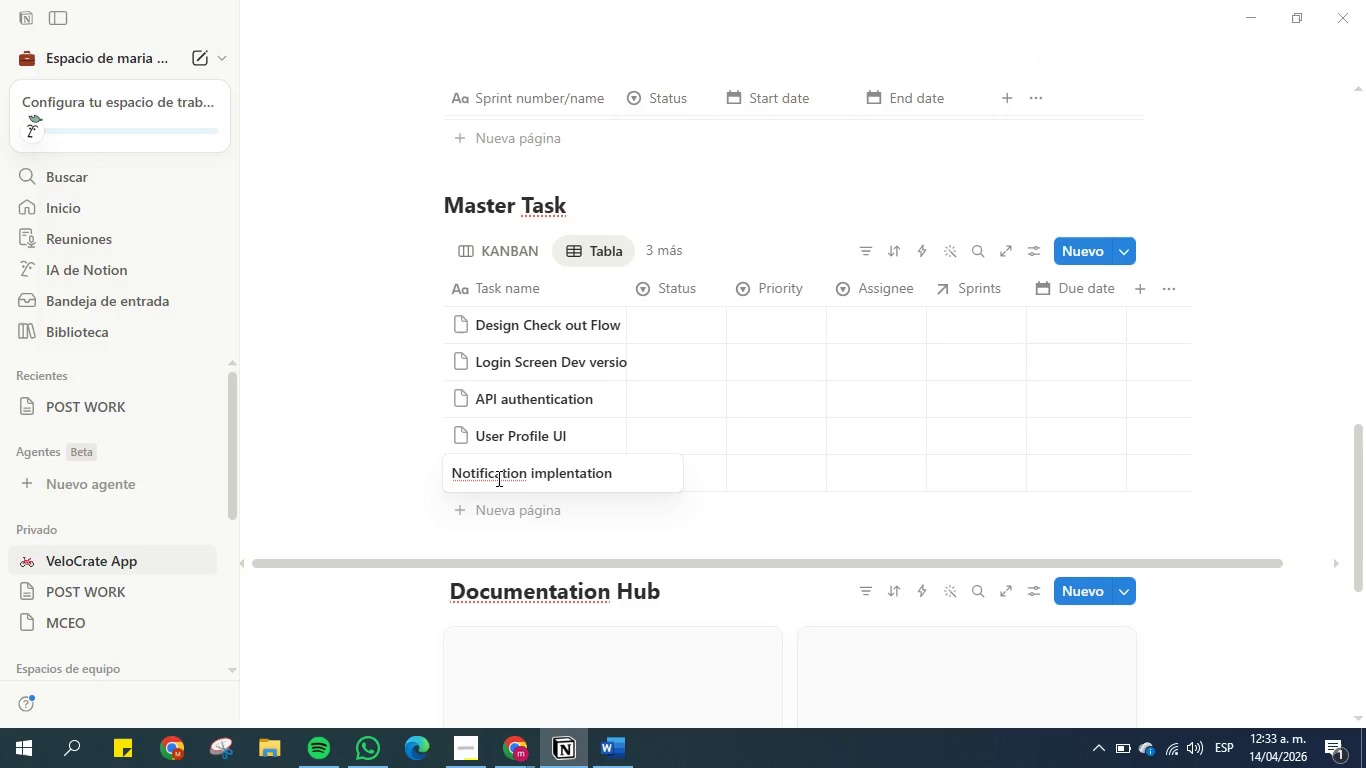 
hold_key(key=I, duration=0.38)
 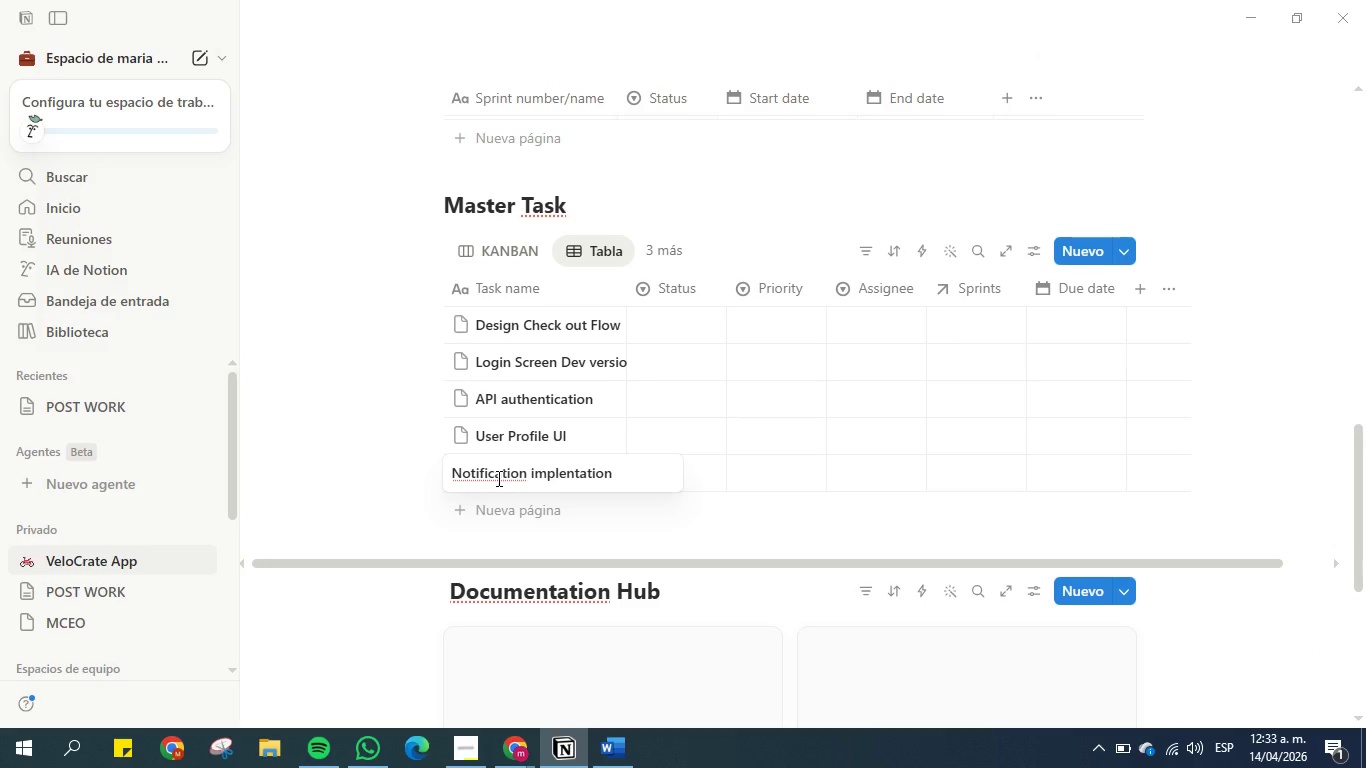 
key(Enter)
 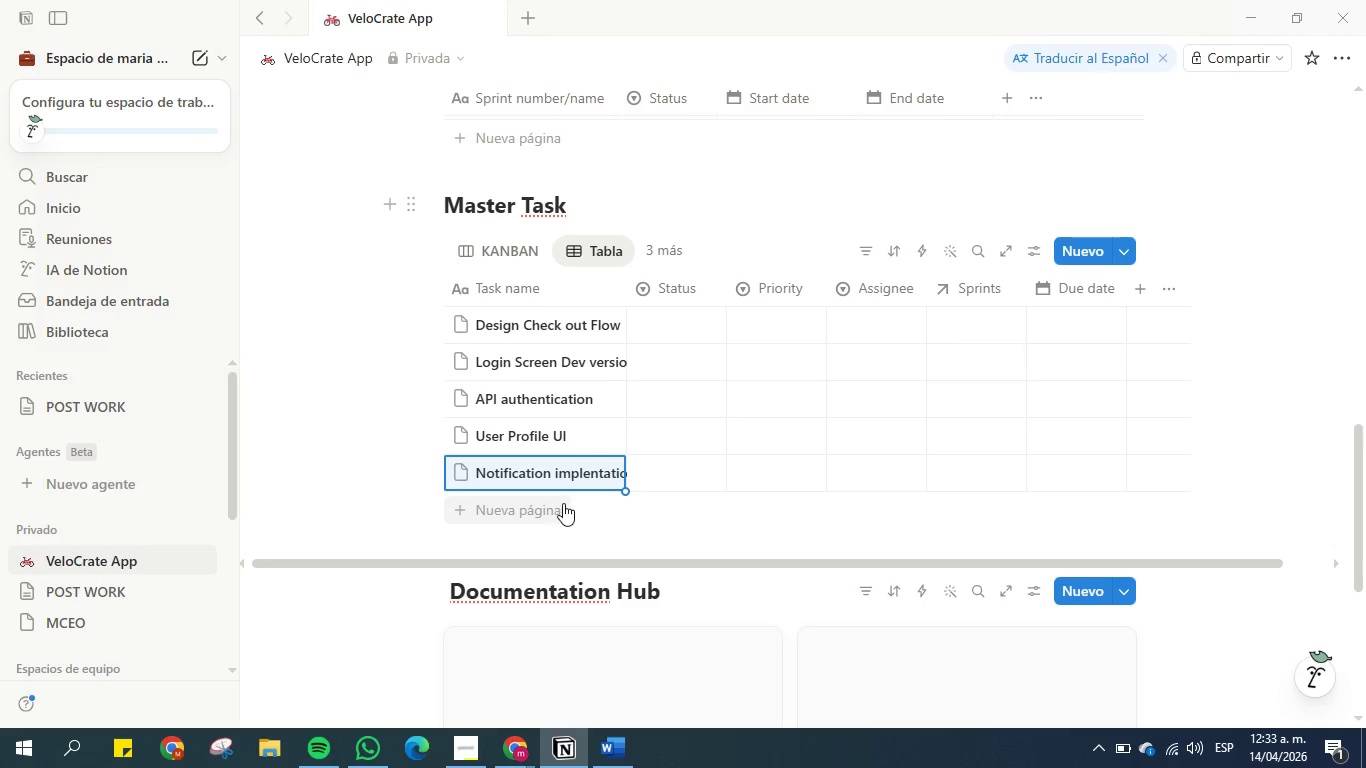 
left_click([556, 507])
 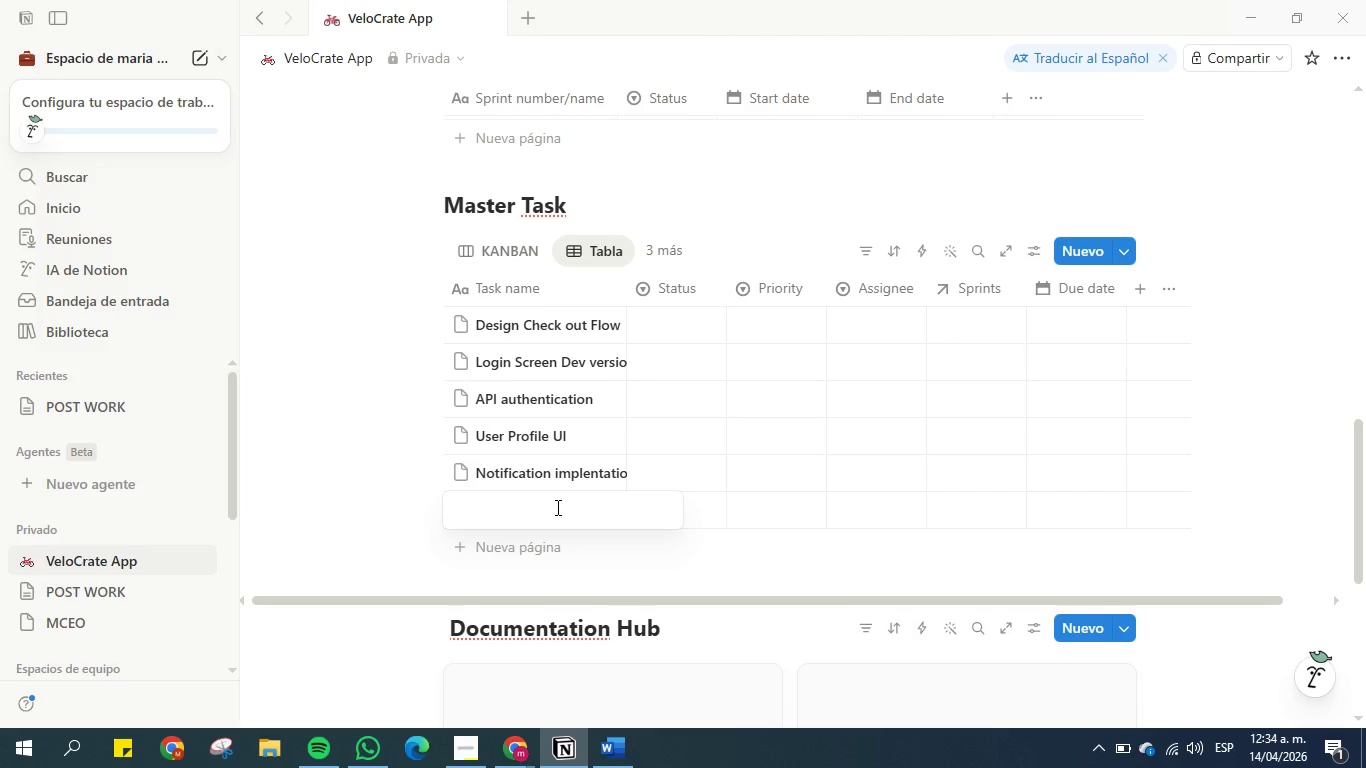 
wait(5.45)
 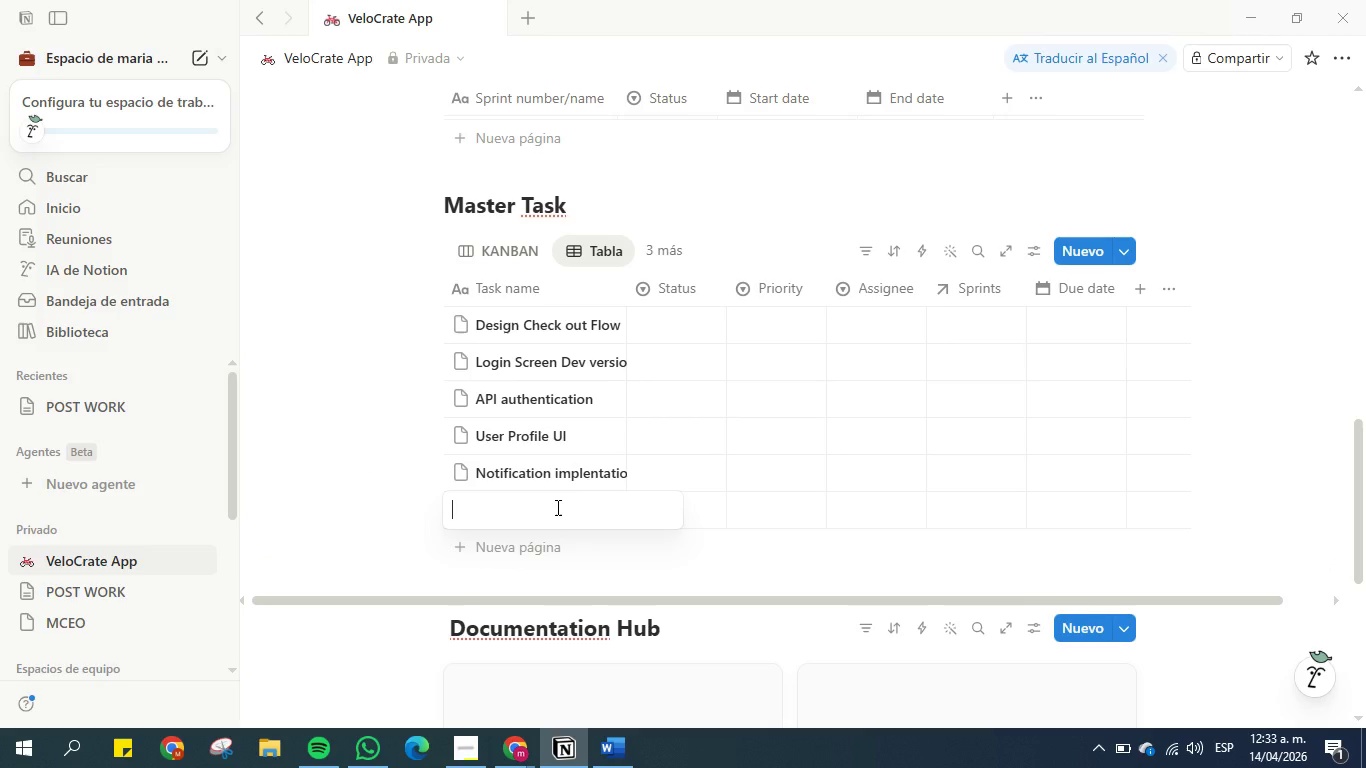 
type(Tracking feature)
 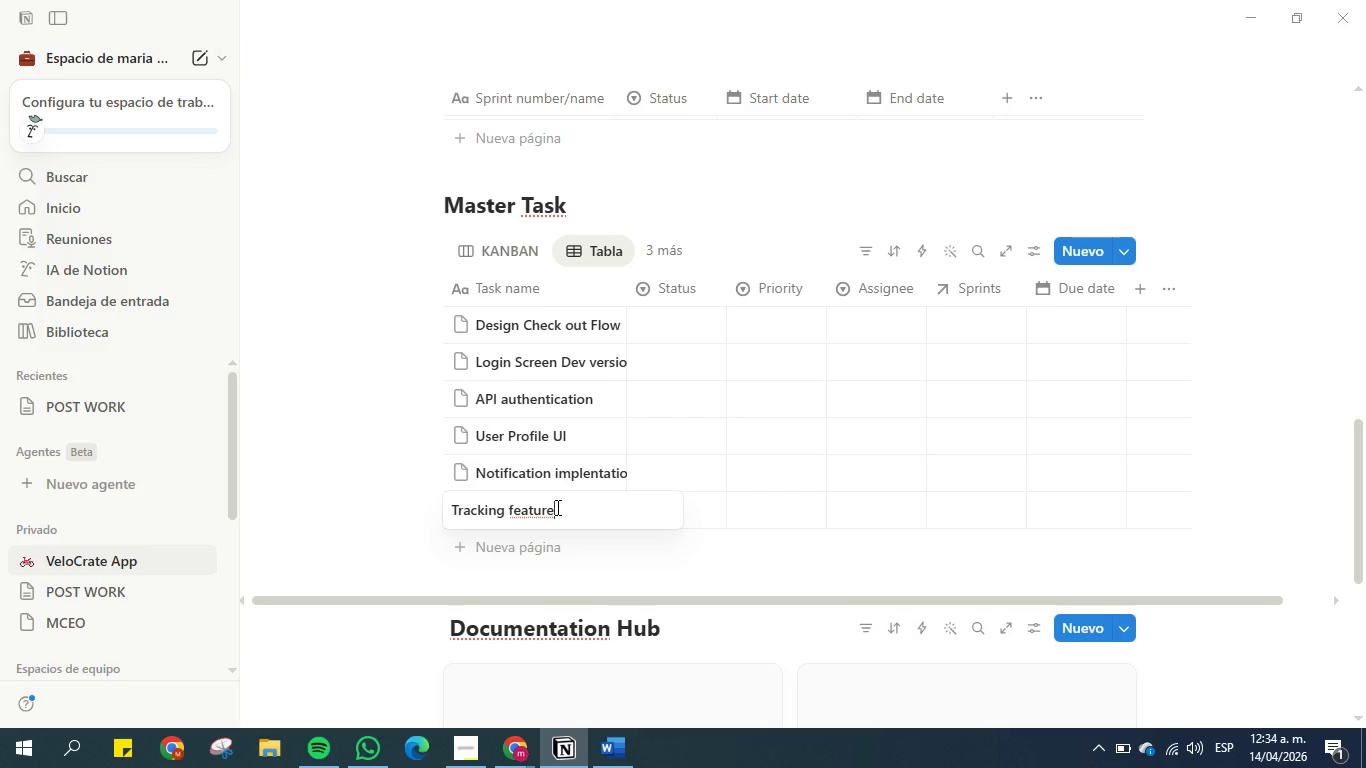 
key(Enter)
 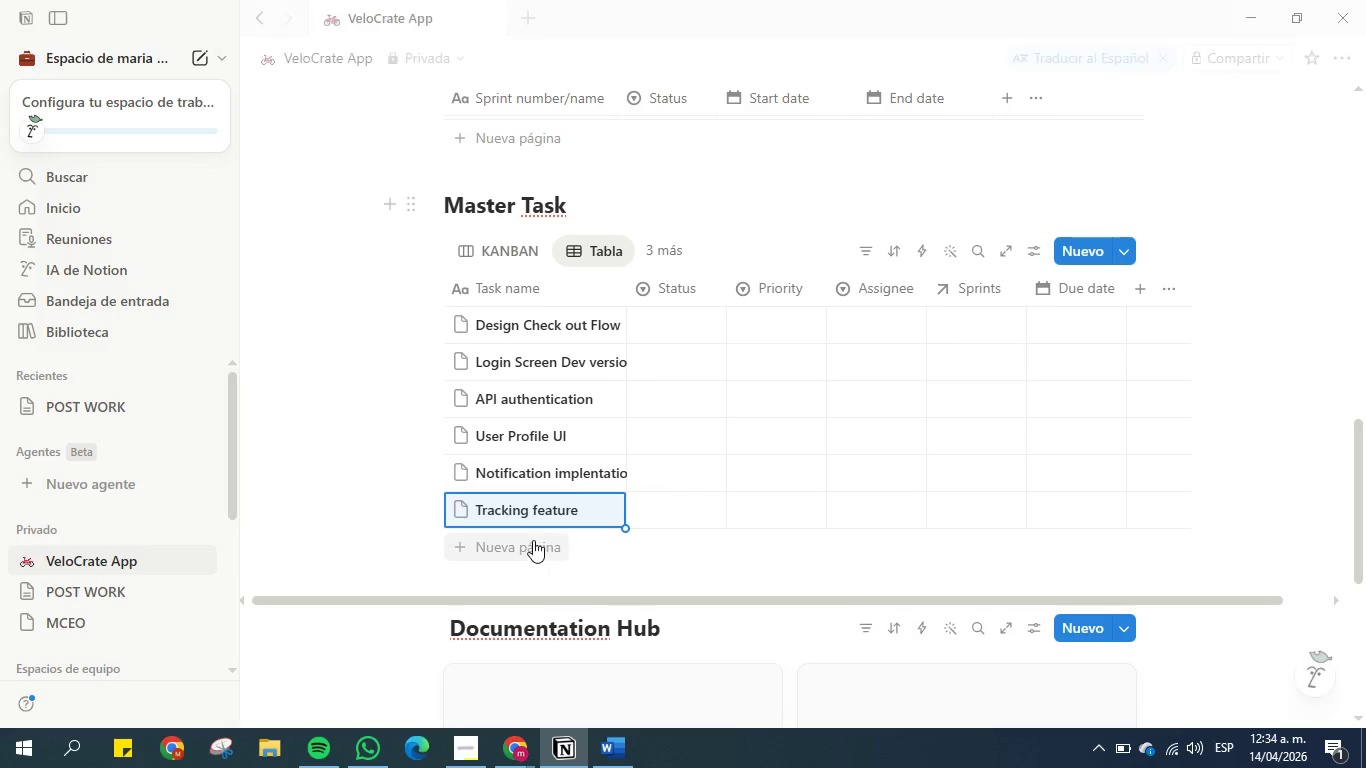 
left_click([533, 541])
 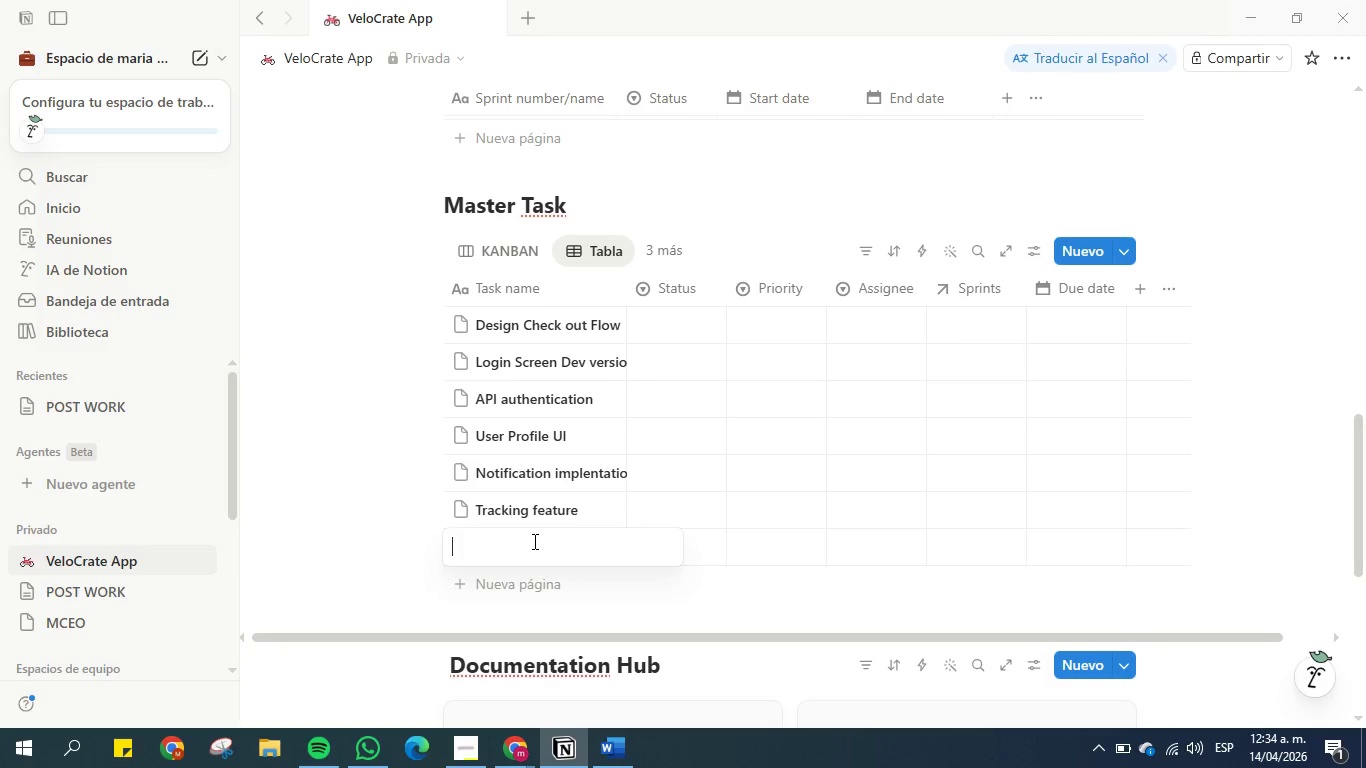 
wait(6.16)
 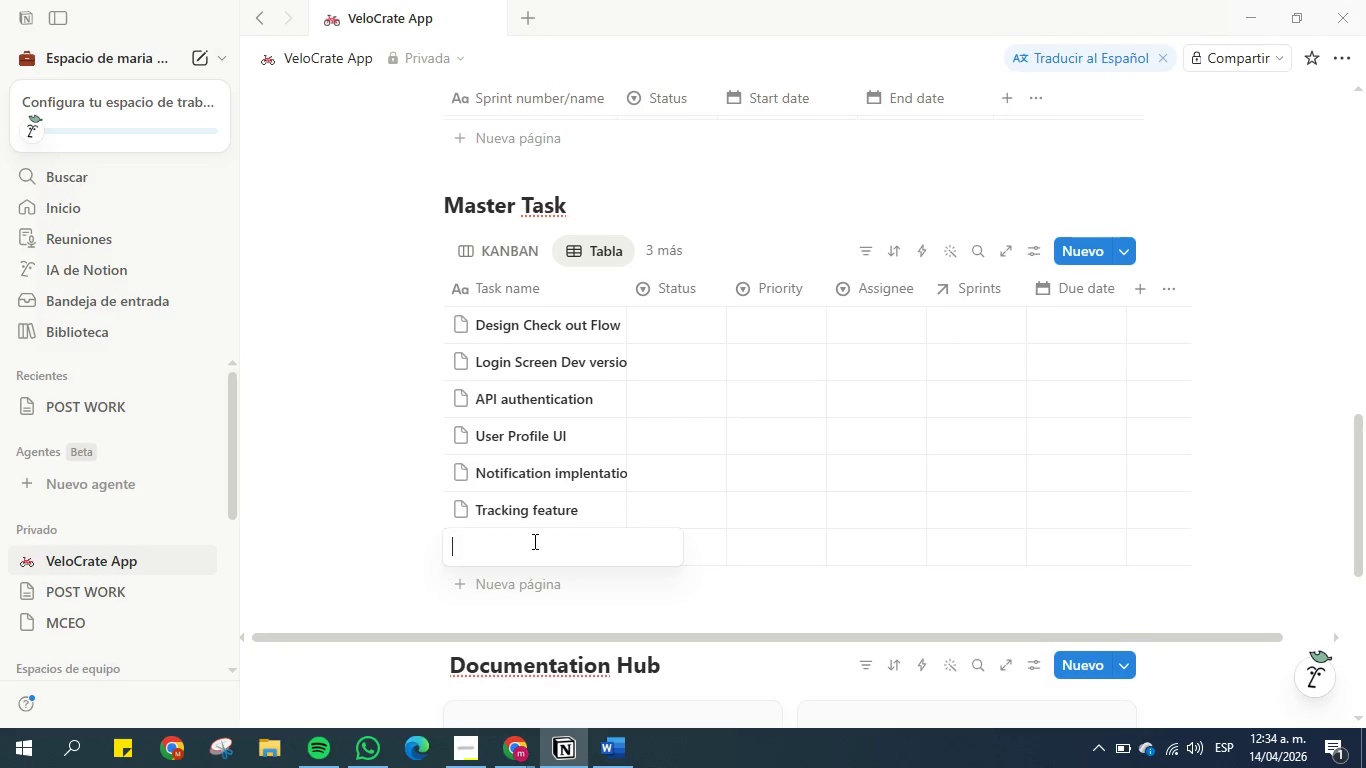 
key(CapsLock)
 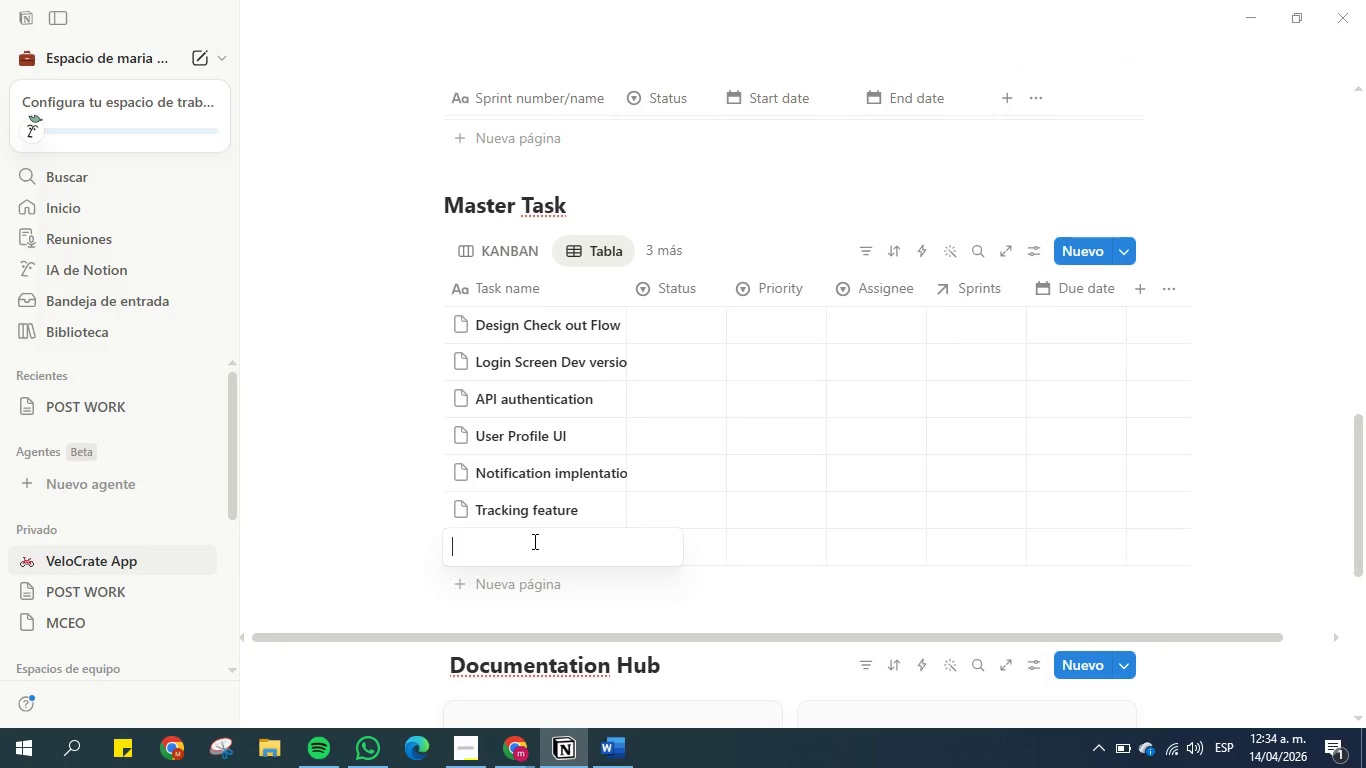 
key(Backspace)
 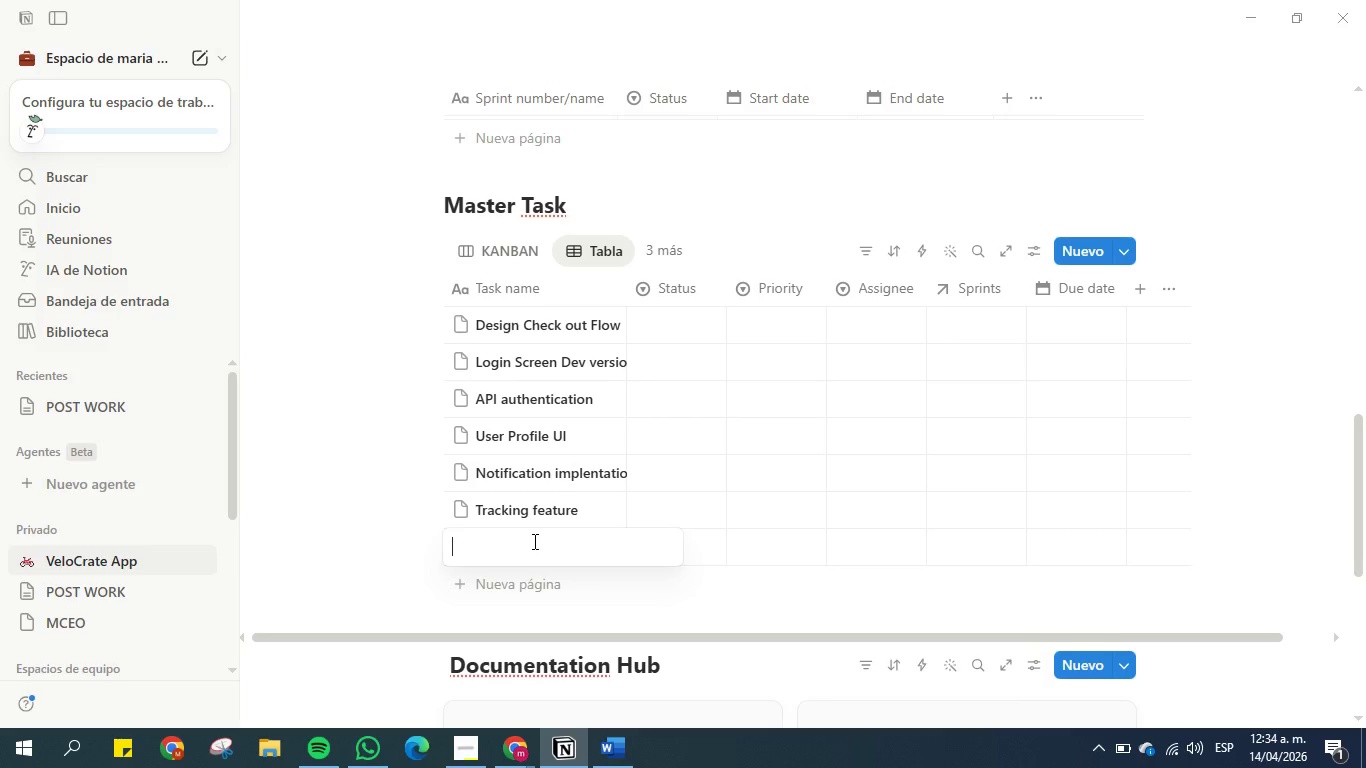 
key(CapsLock)
 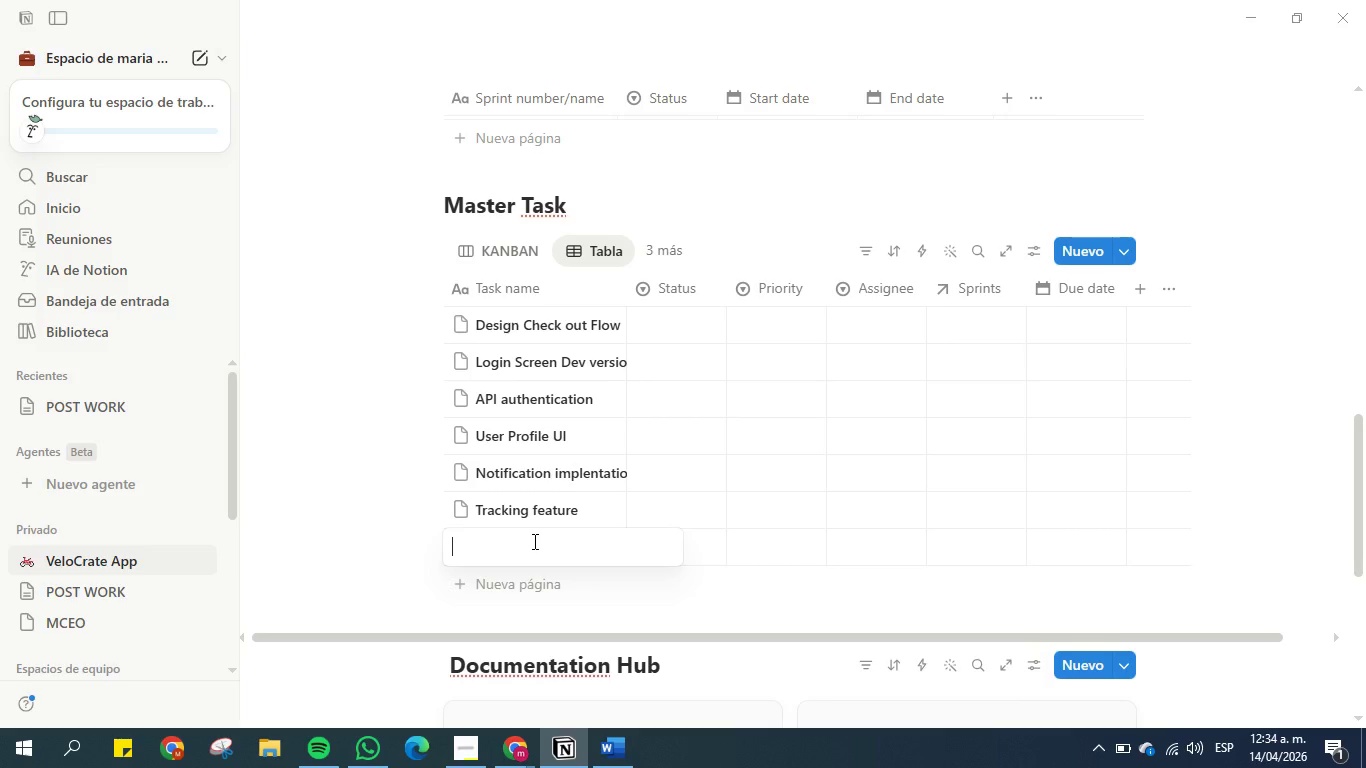 
key(CapsLock)
 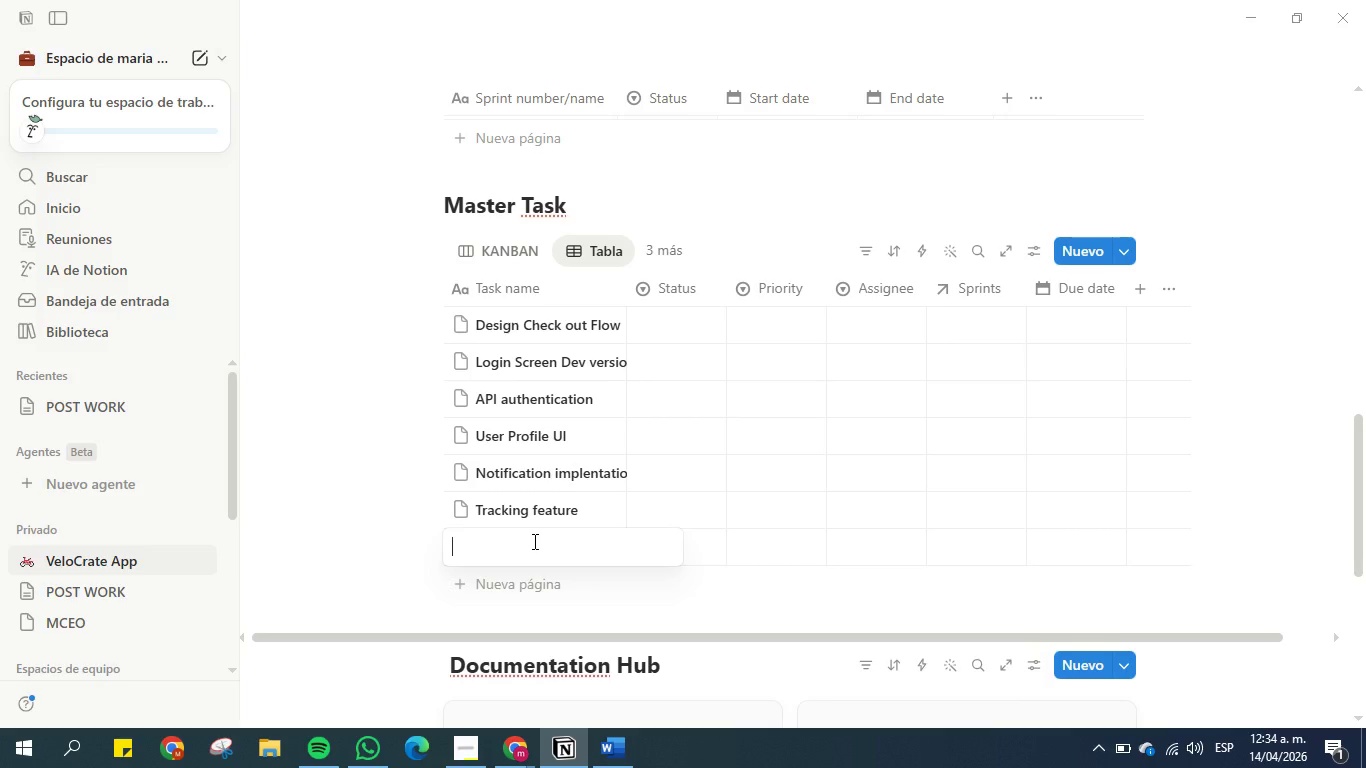 
wait(10.48)
 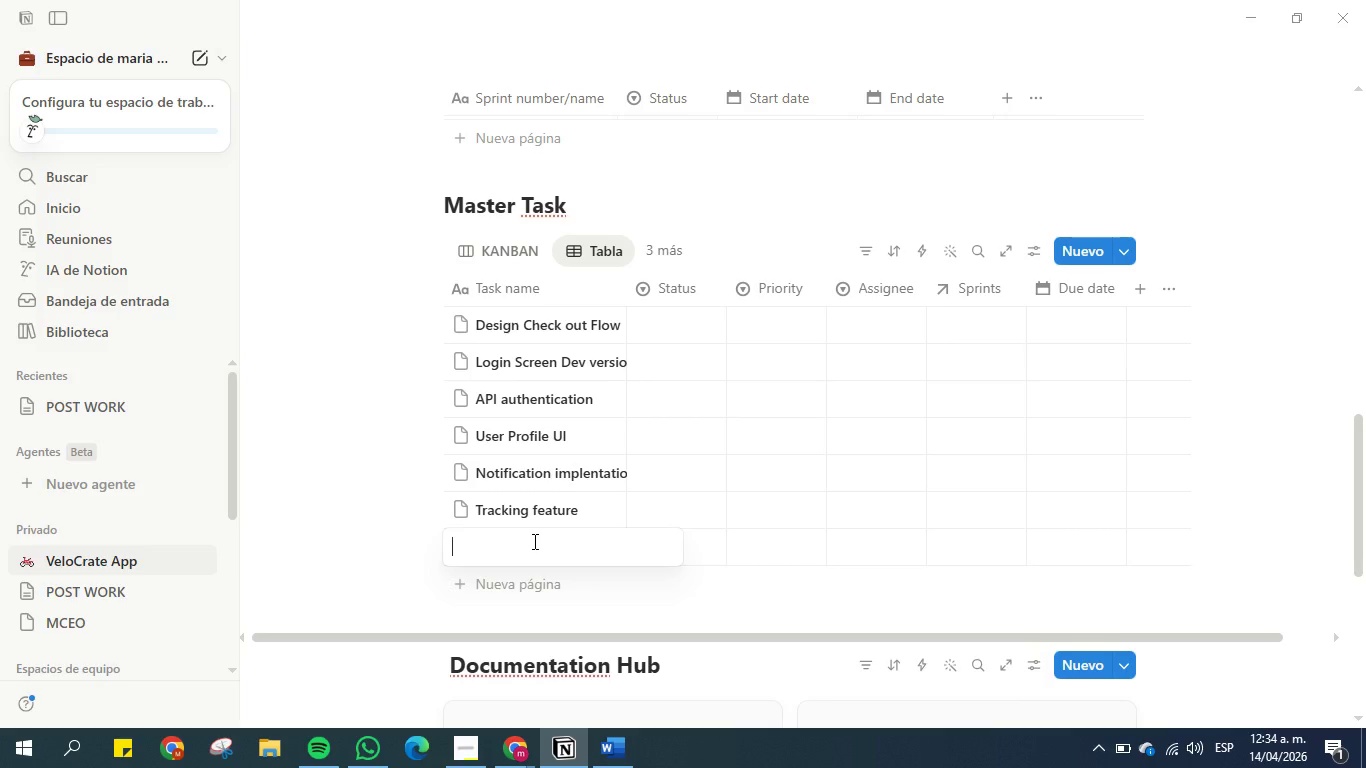 
type(Correcton of)
 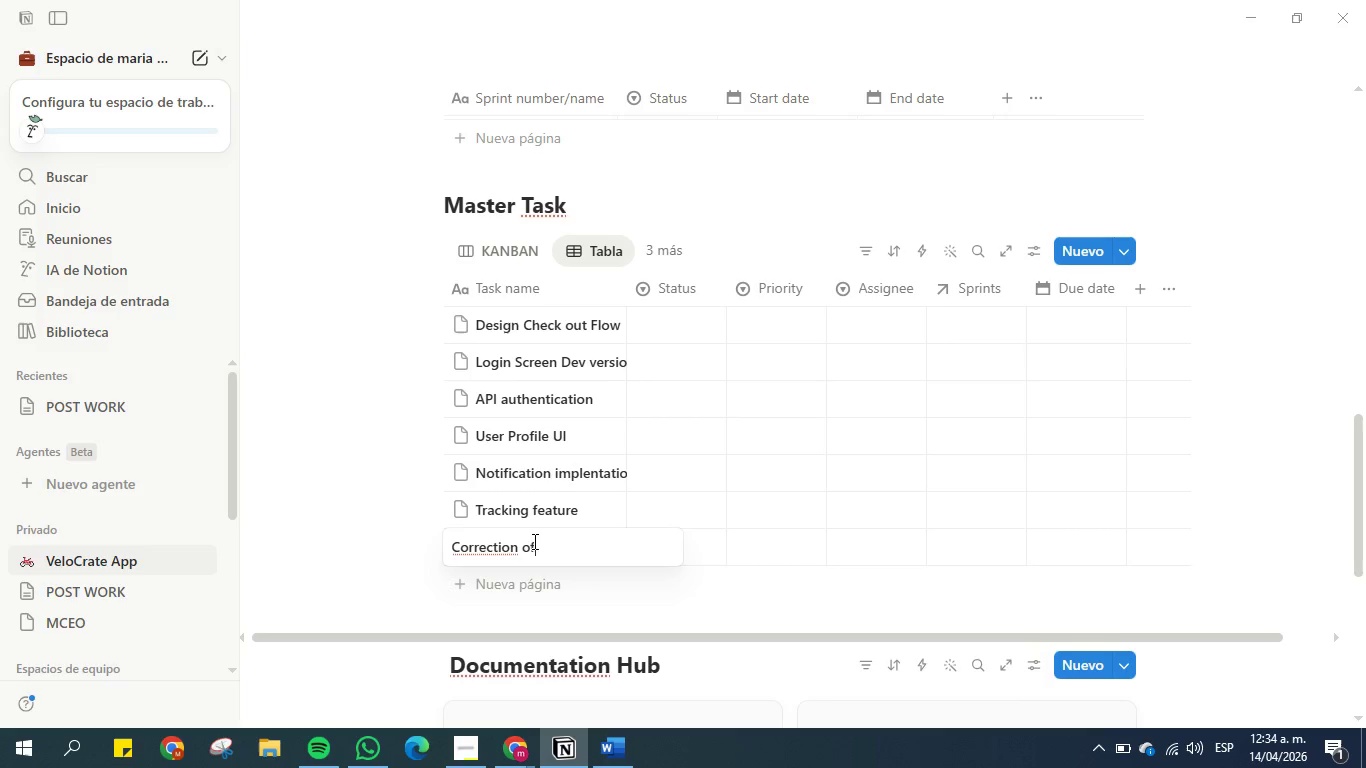 
hold_key(key=I, duration=0.33)
 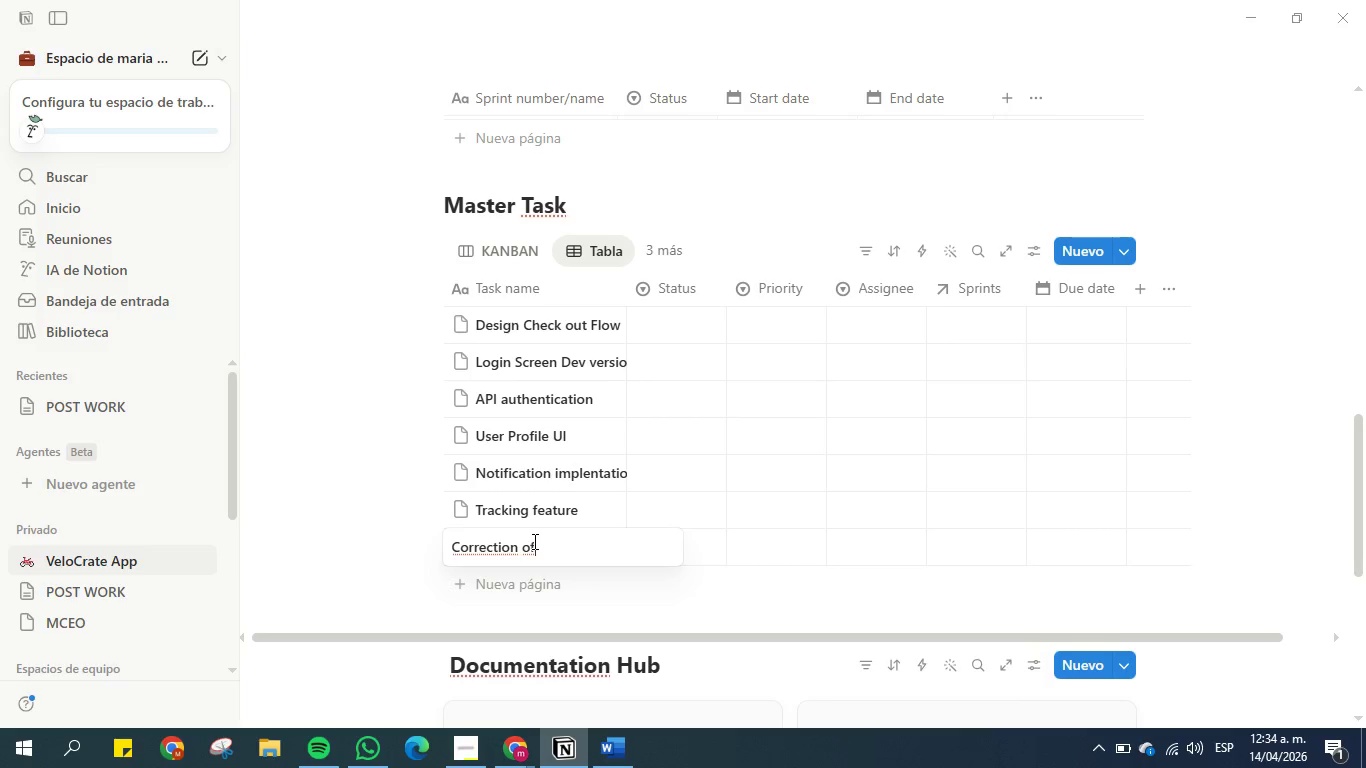 
key(Space)
 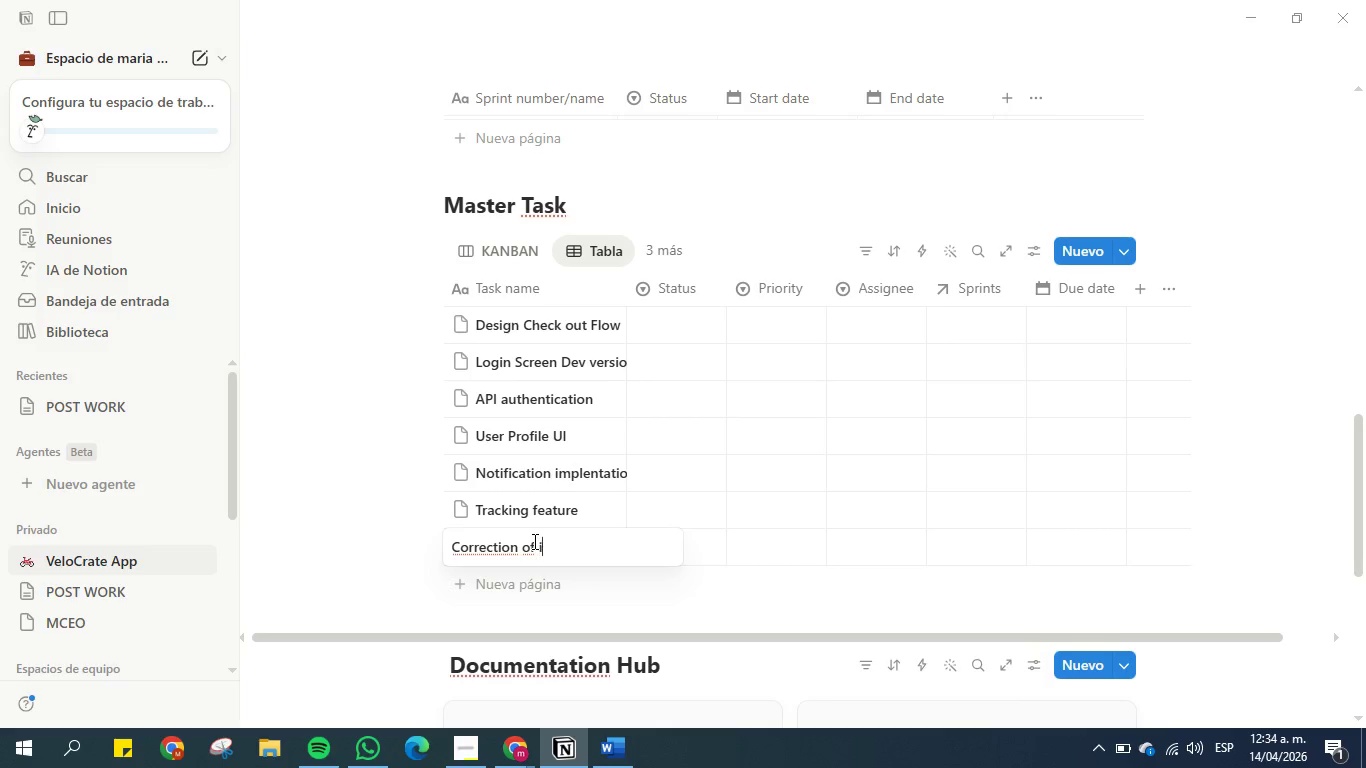 
key(I)
 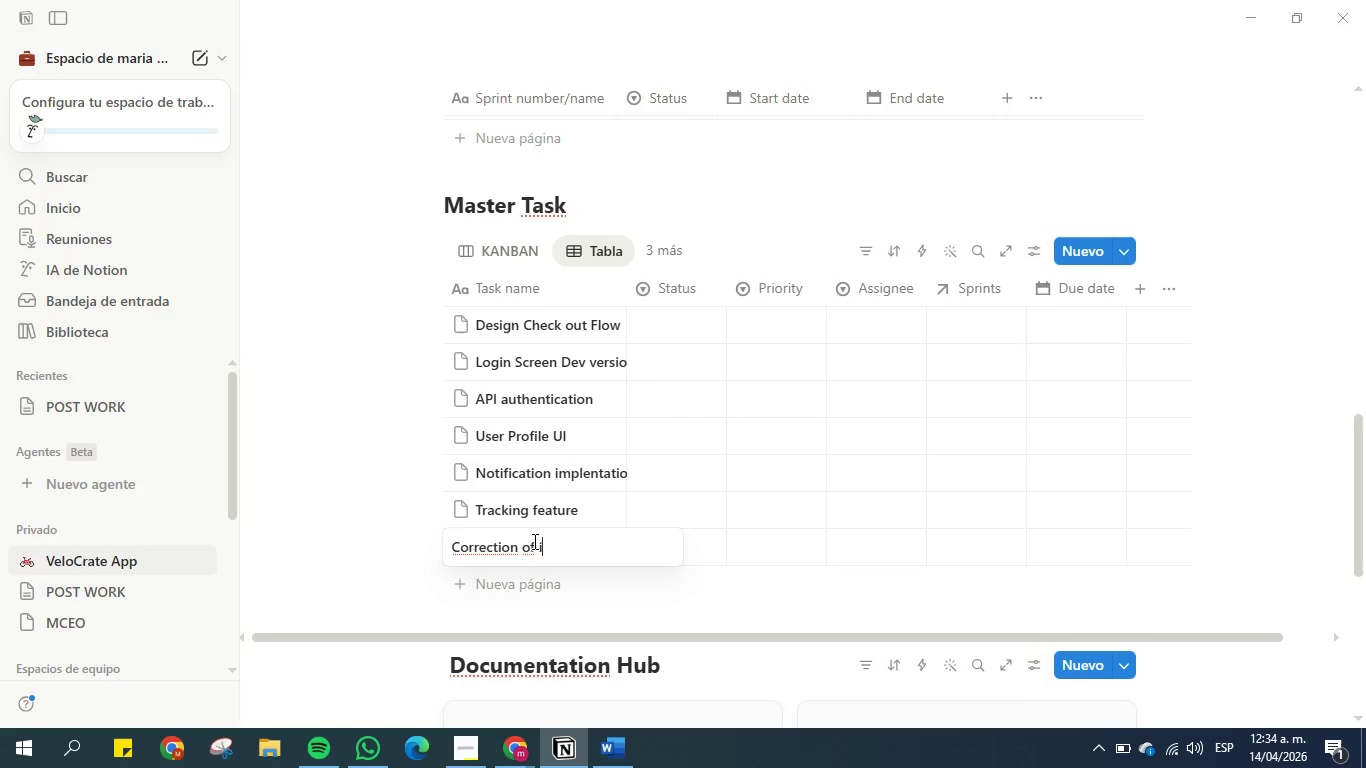 
key(Backspace)
 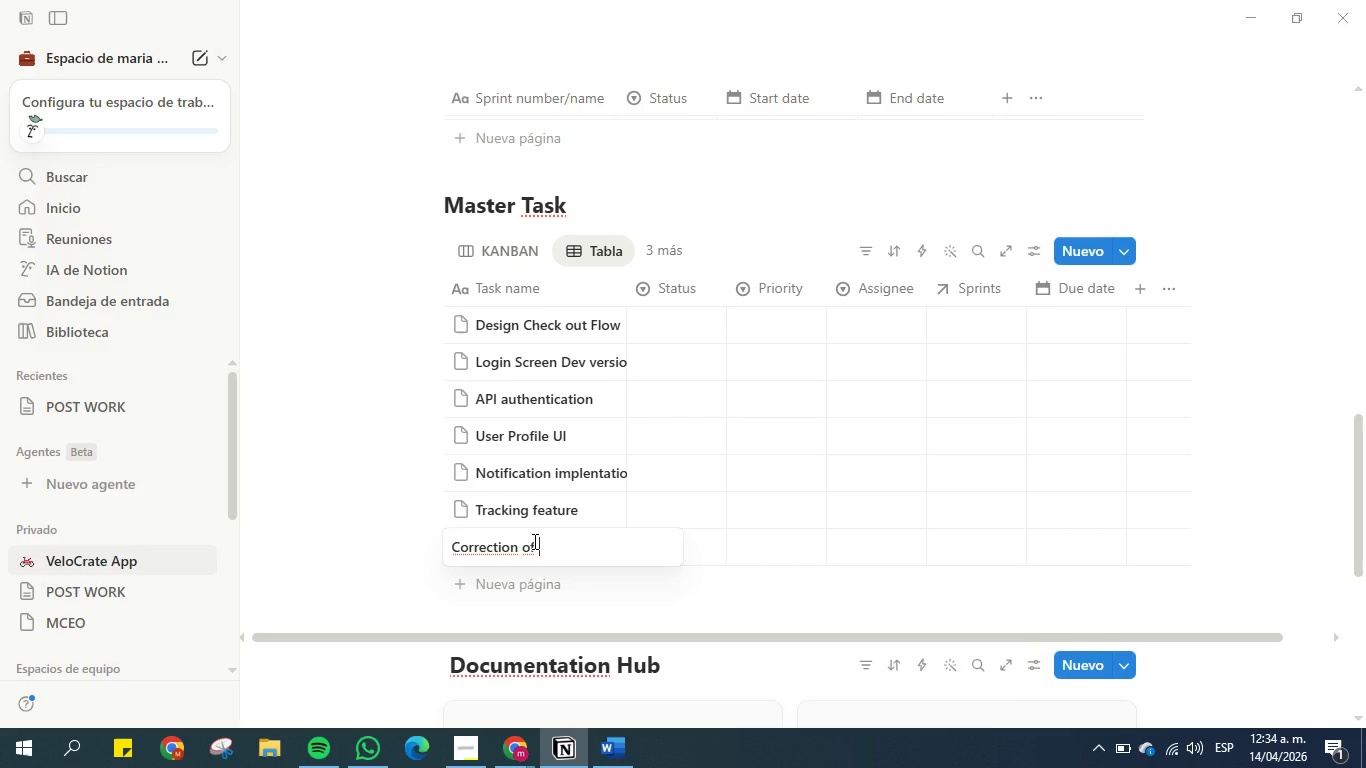 
wait(14.64)
 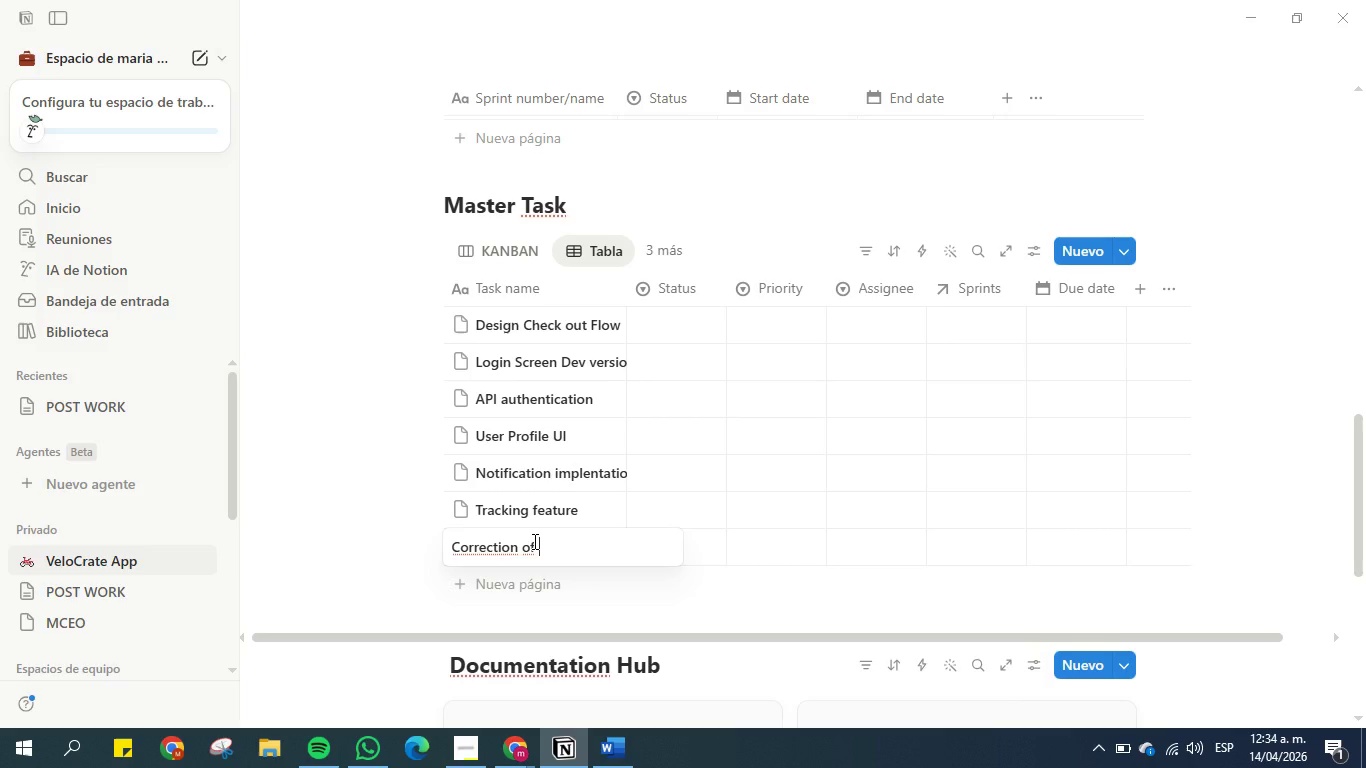 
type(Banner design)
 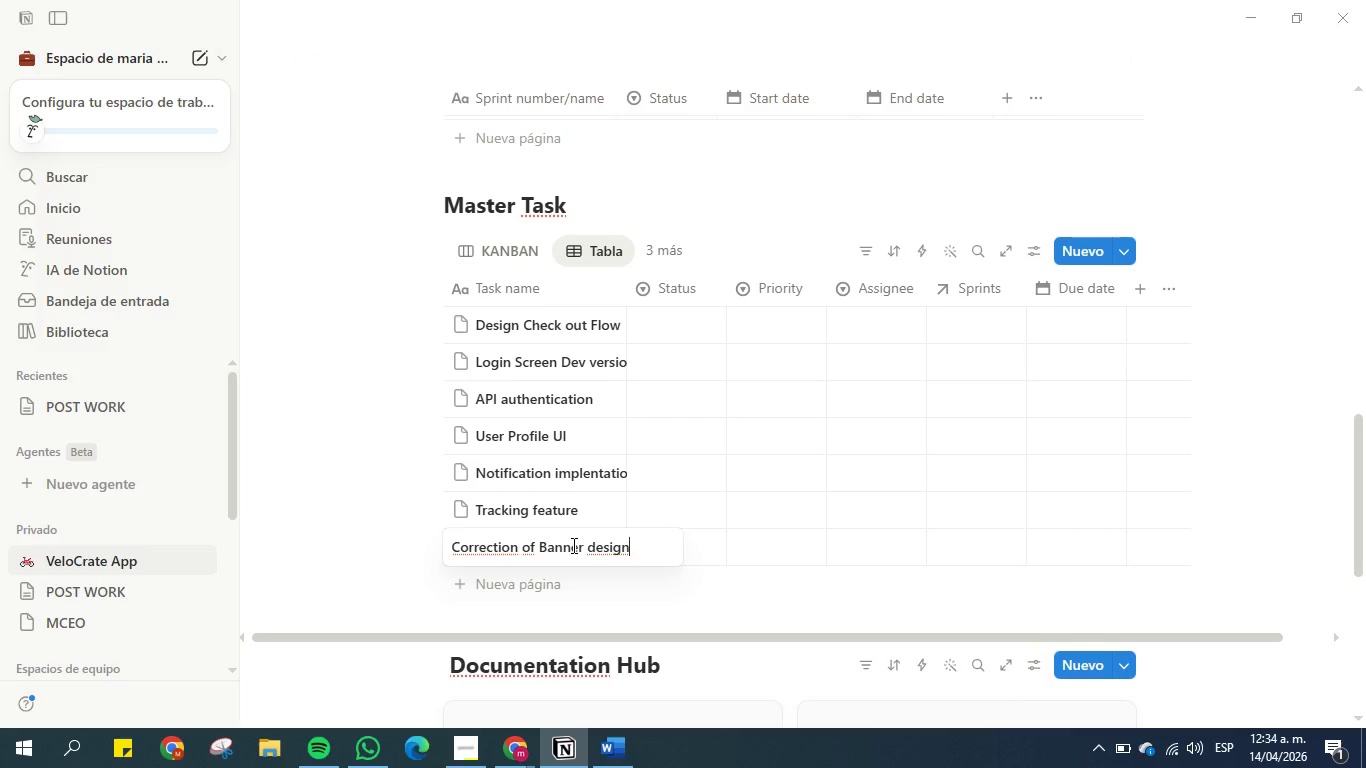 
key(Enter)
 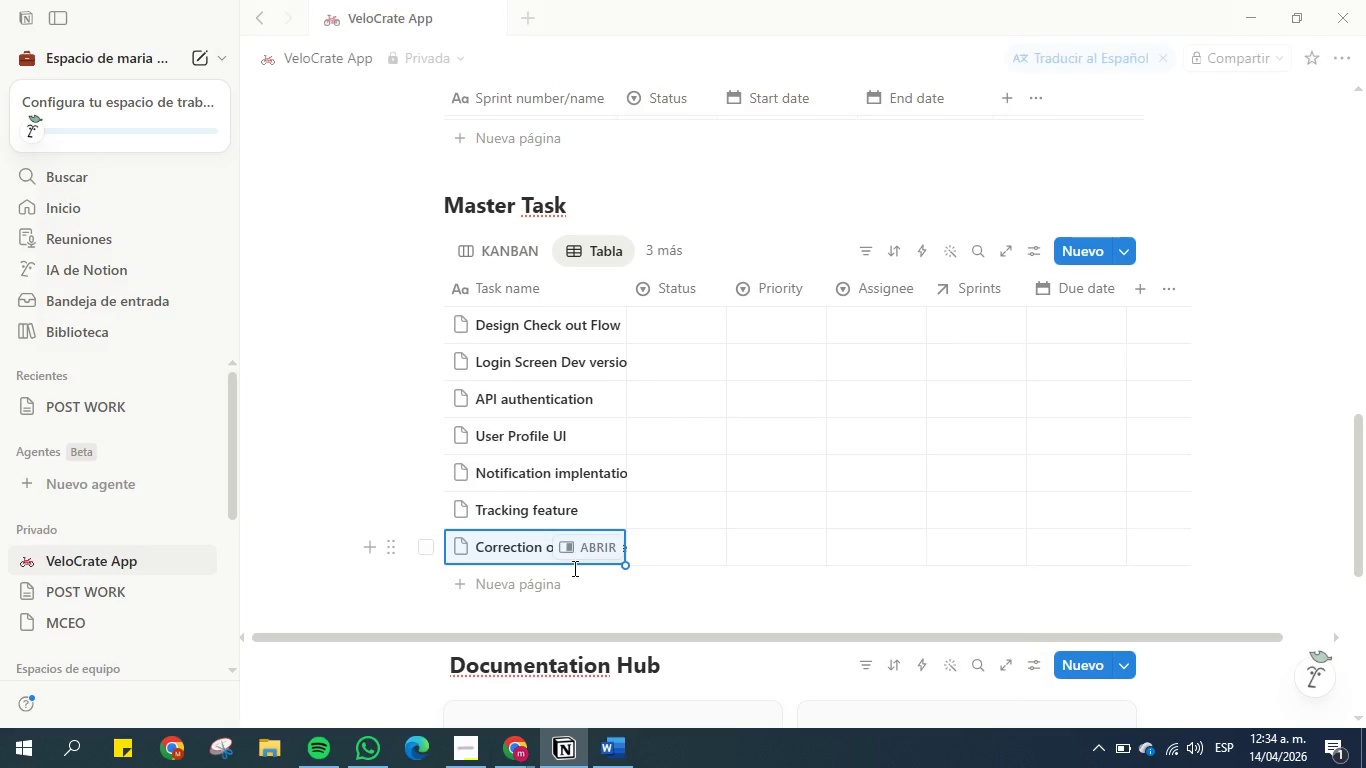 
left_click([550, 588])
 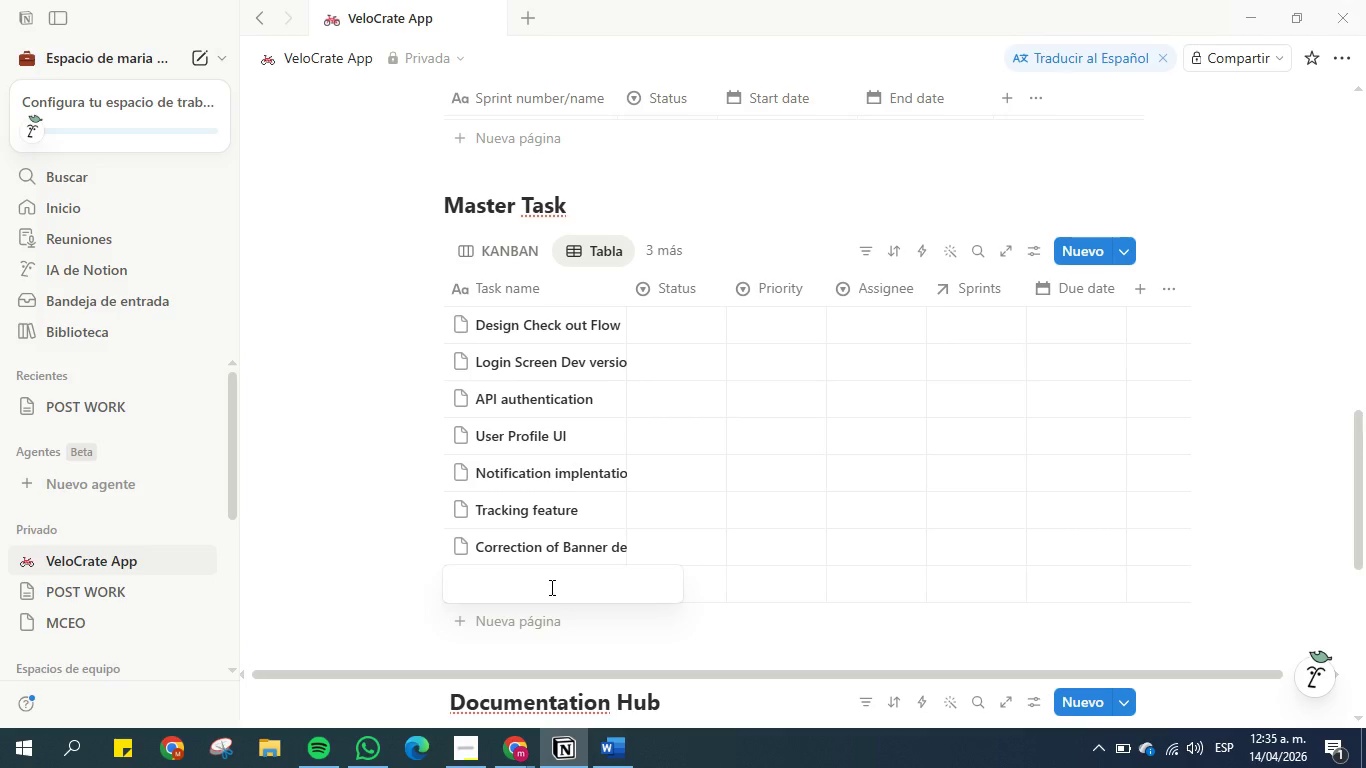 
type(Integraton 1 )
 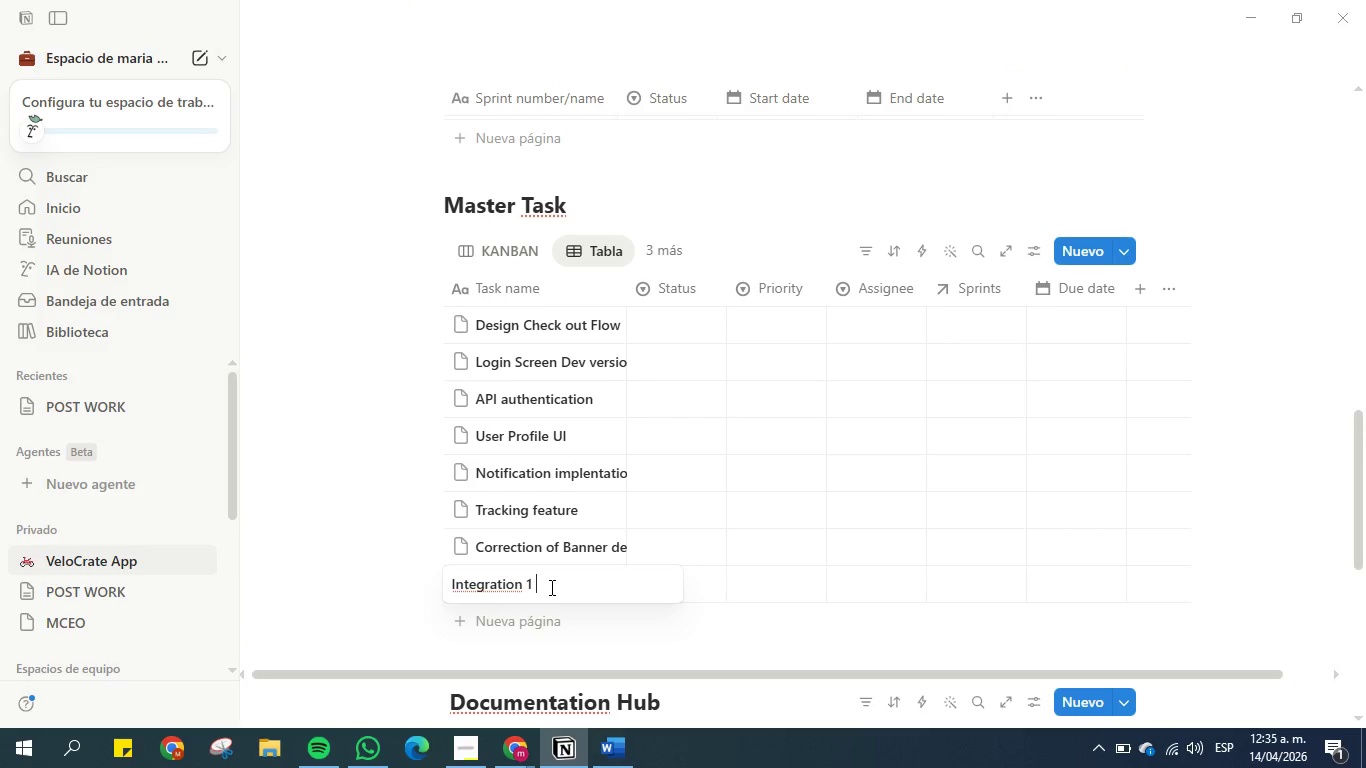 
key(Enter)
 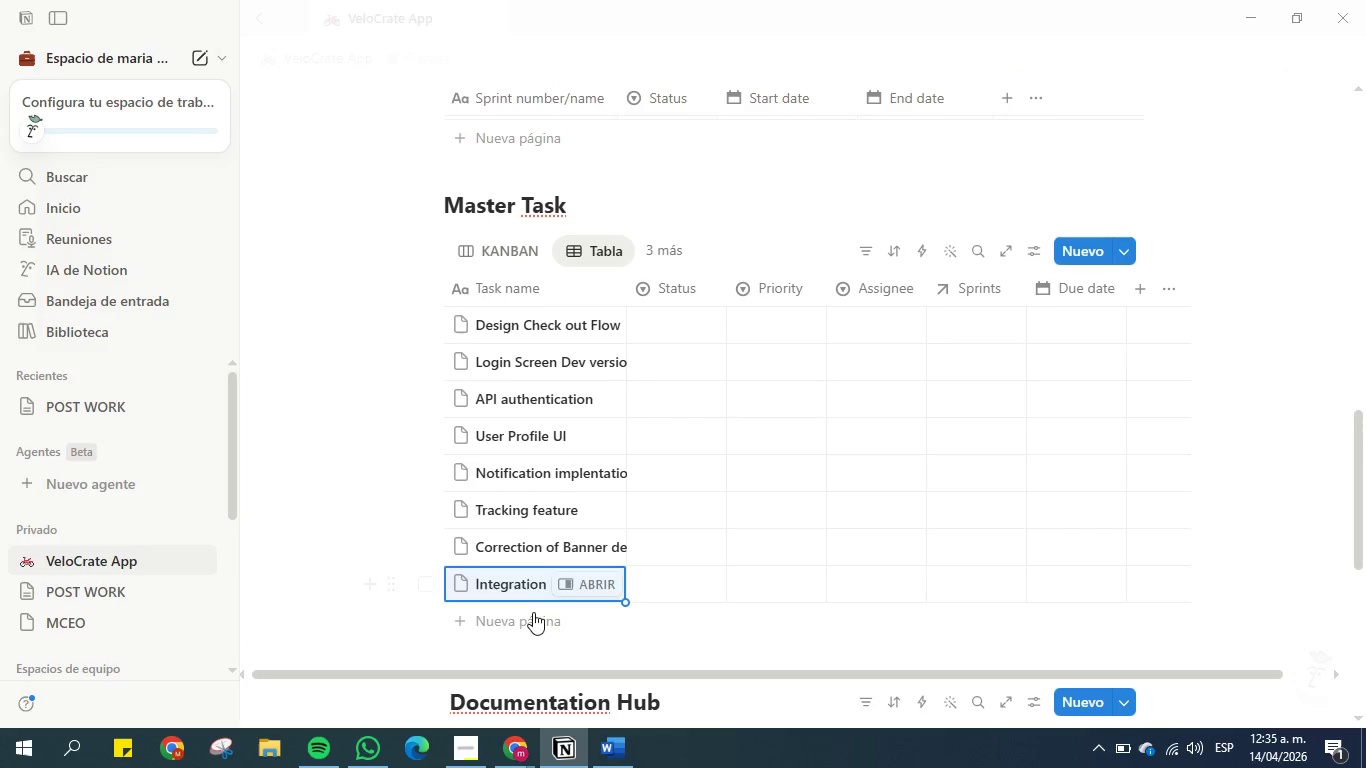 
left_click([523, 621])
 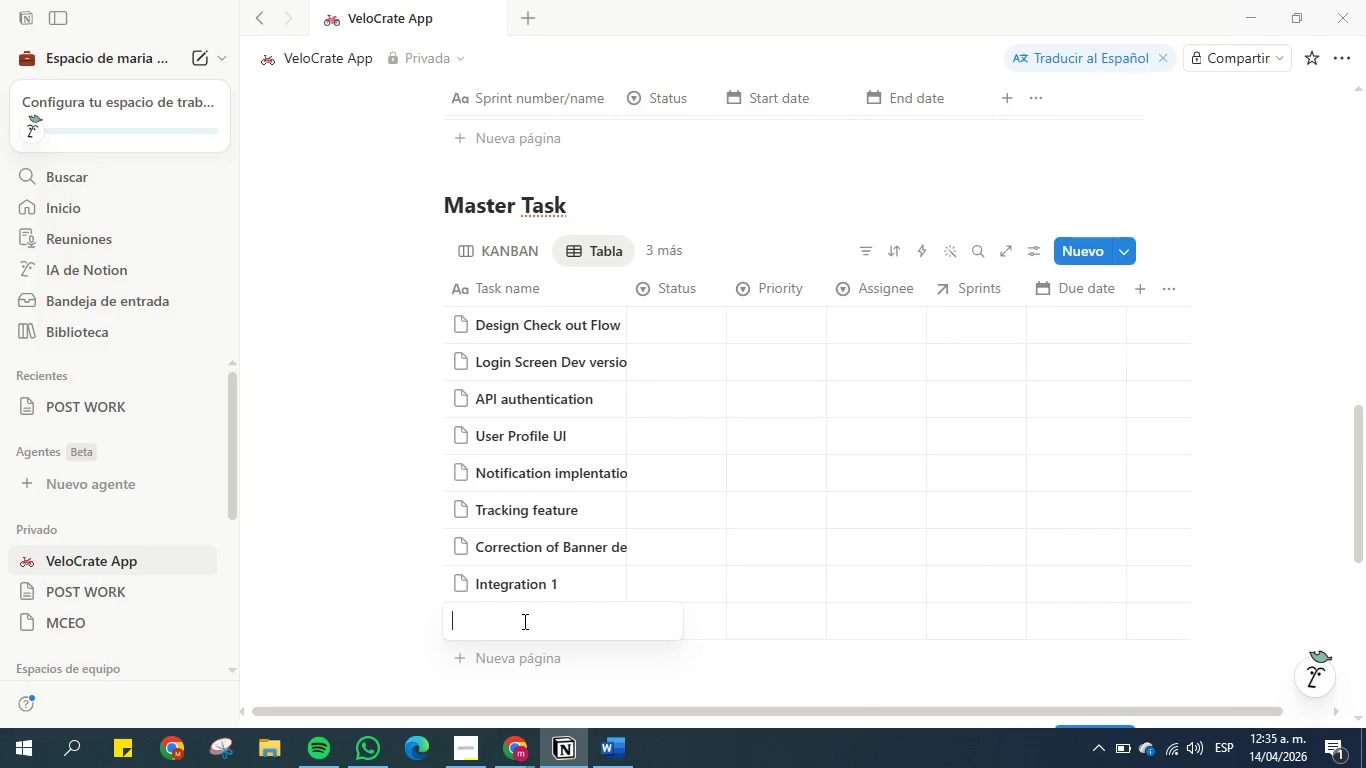 
type(Integration 2)
 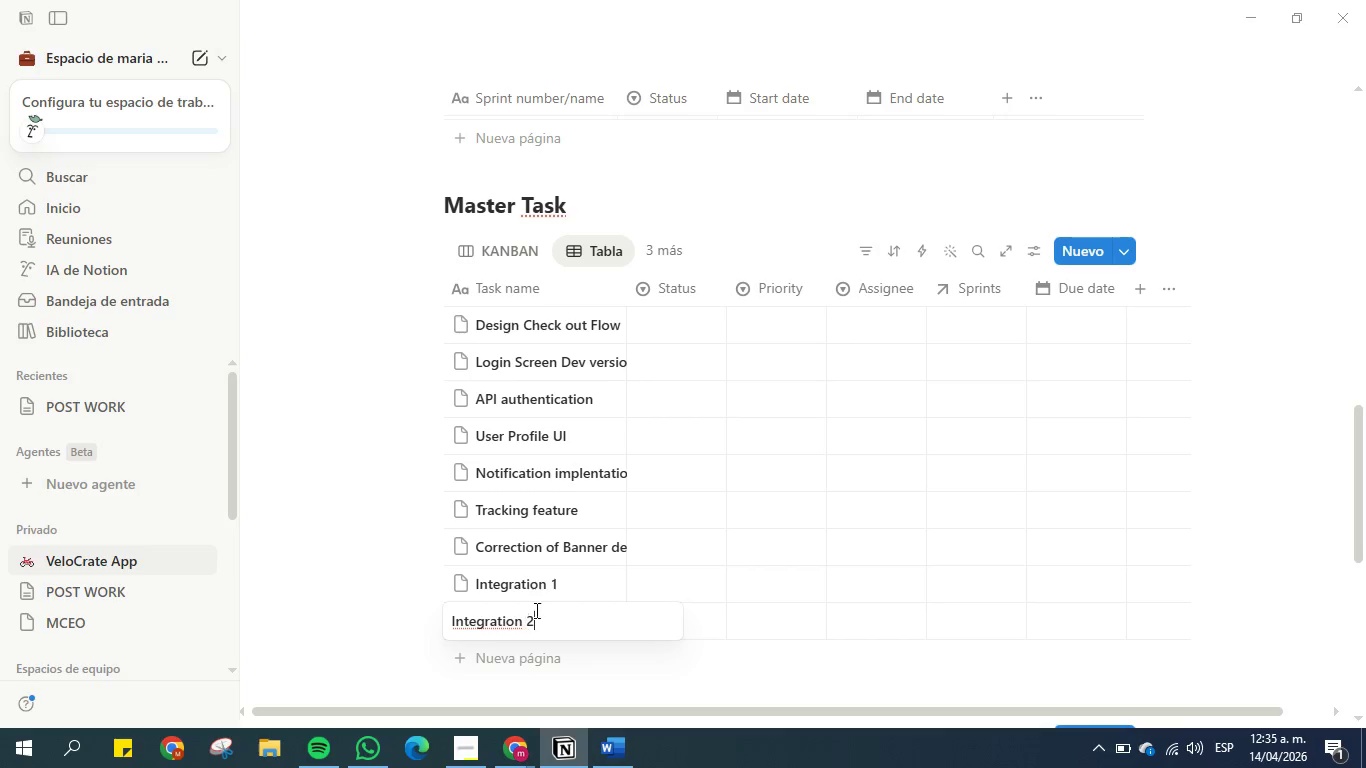 
scroll: coordinate [562, 586], scroll_direction: down, amount: 4.0
 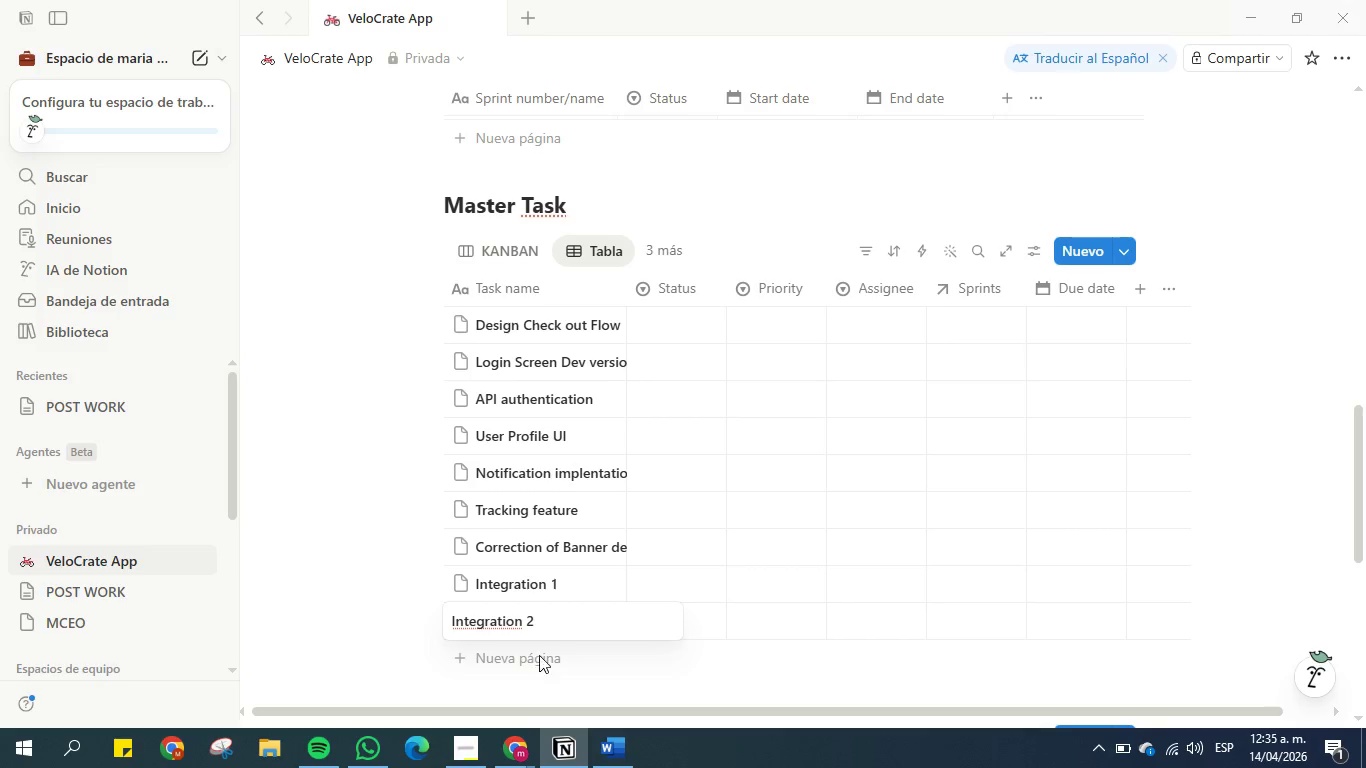 
left_click([539, 653])
 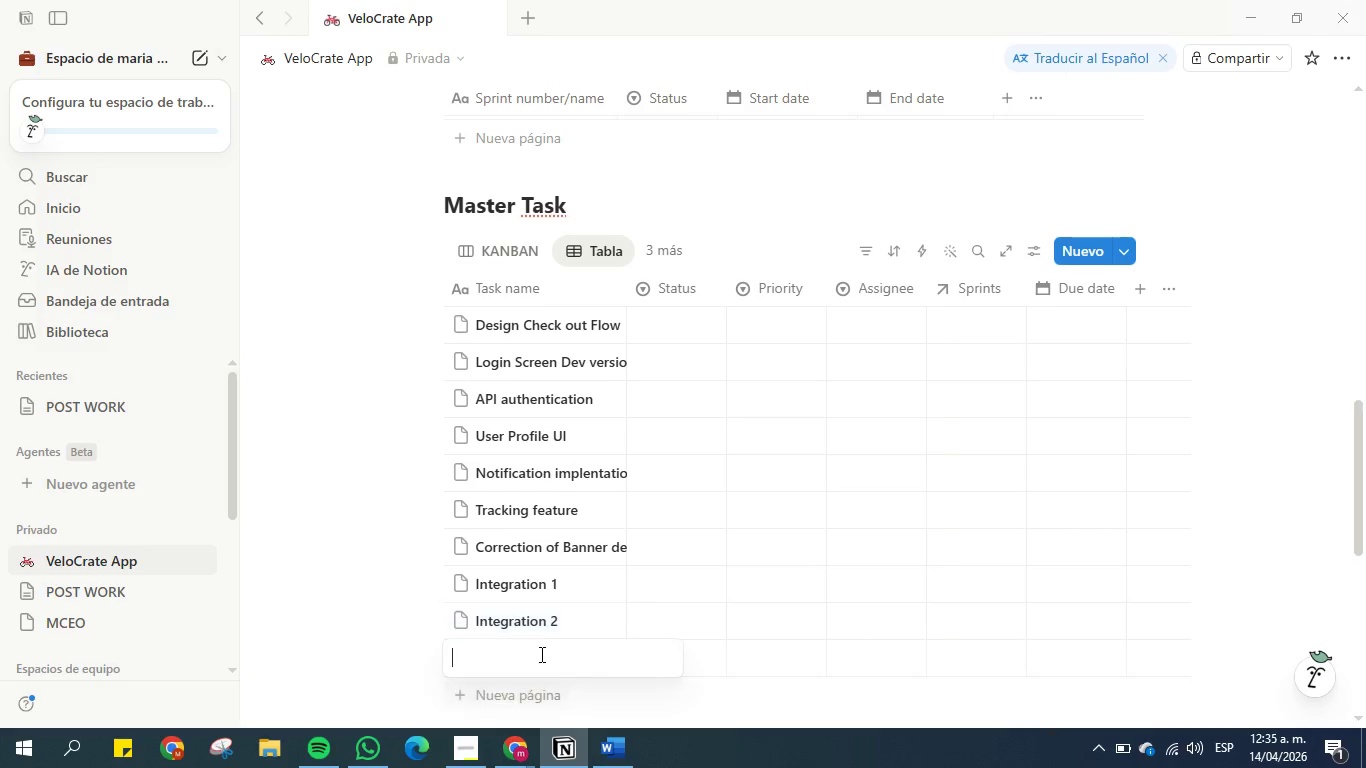 
scroll: coordinate [593, 596], scroll_direction: down, amount: 2.0
 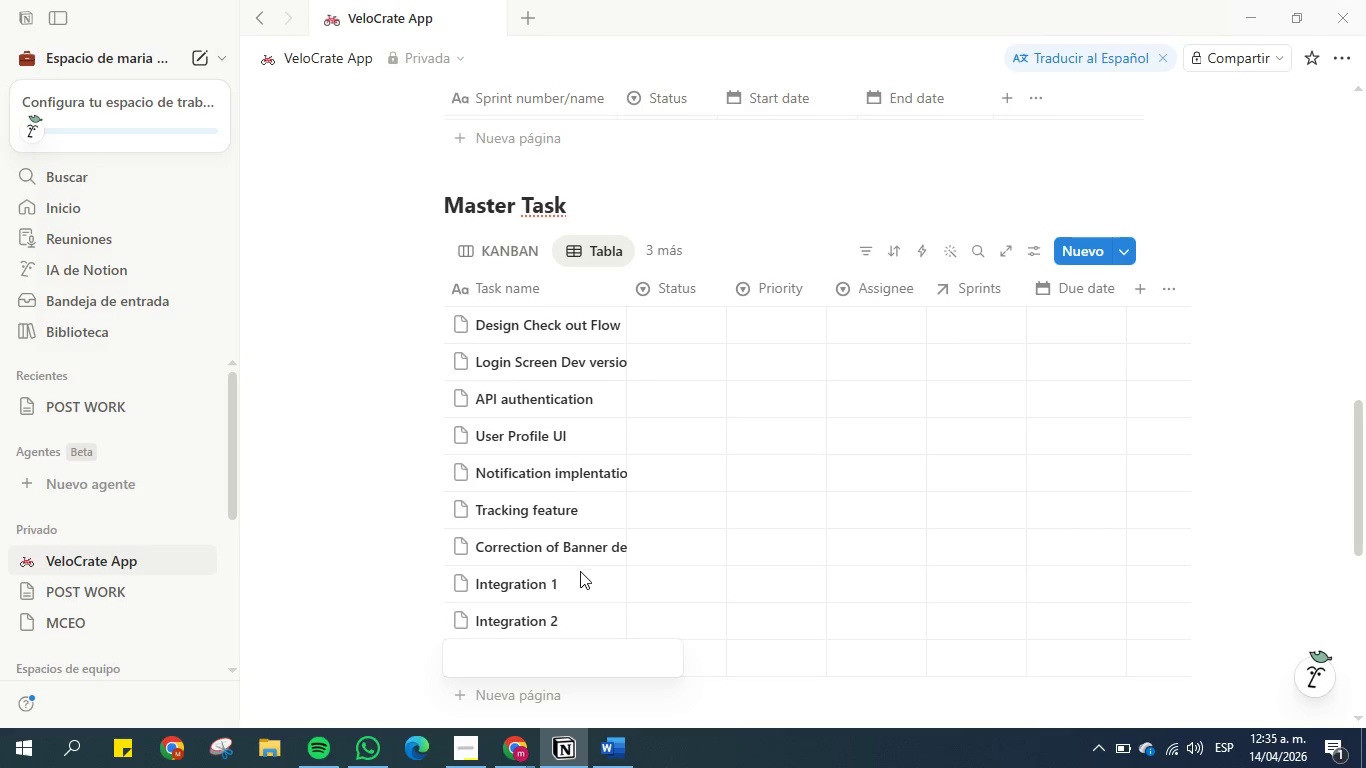 
wait(5.2)
 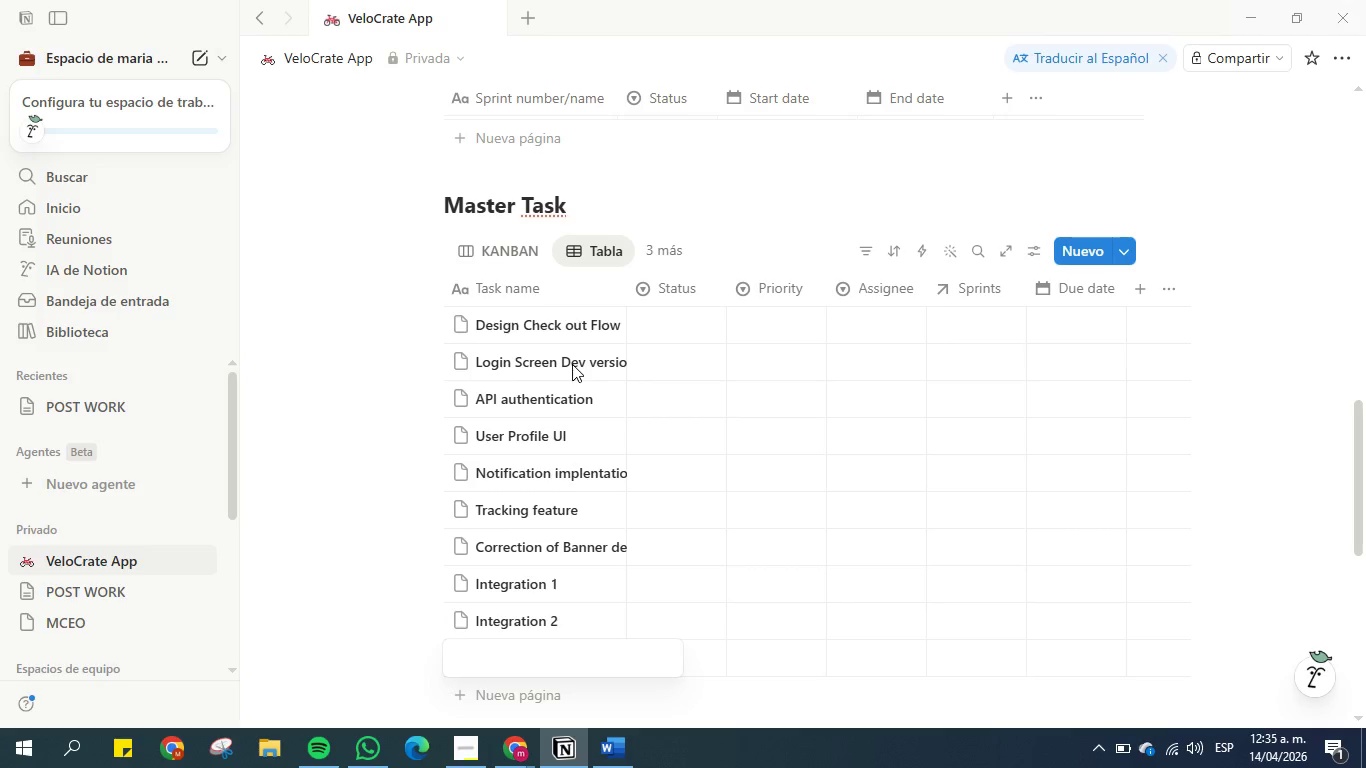 
scroll: coordinate [584, 614], scroll_direction: down, amount: 4.0
 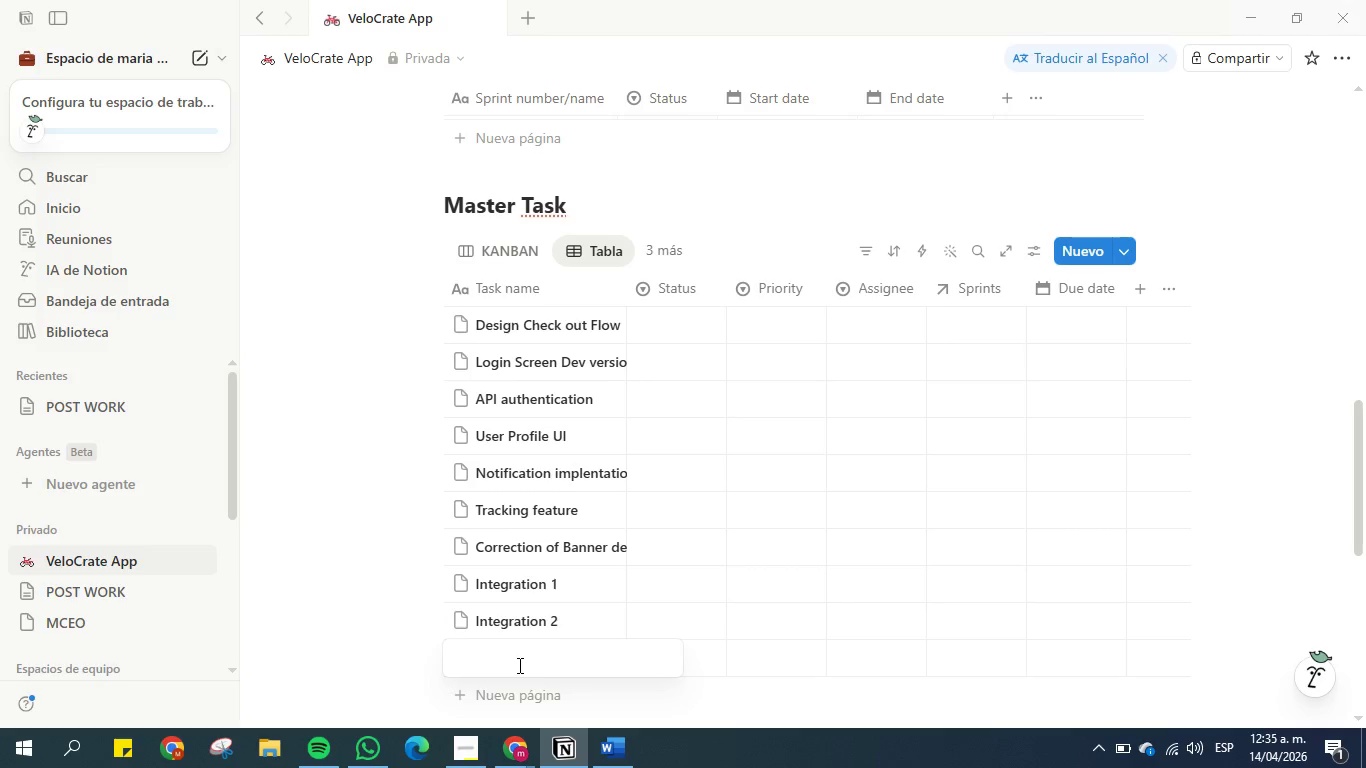 
left_click([518, 664])
 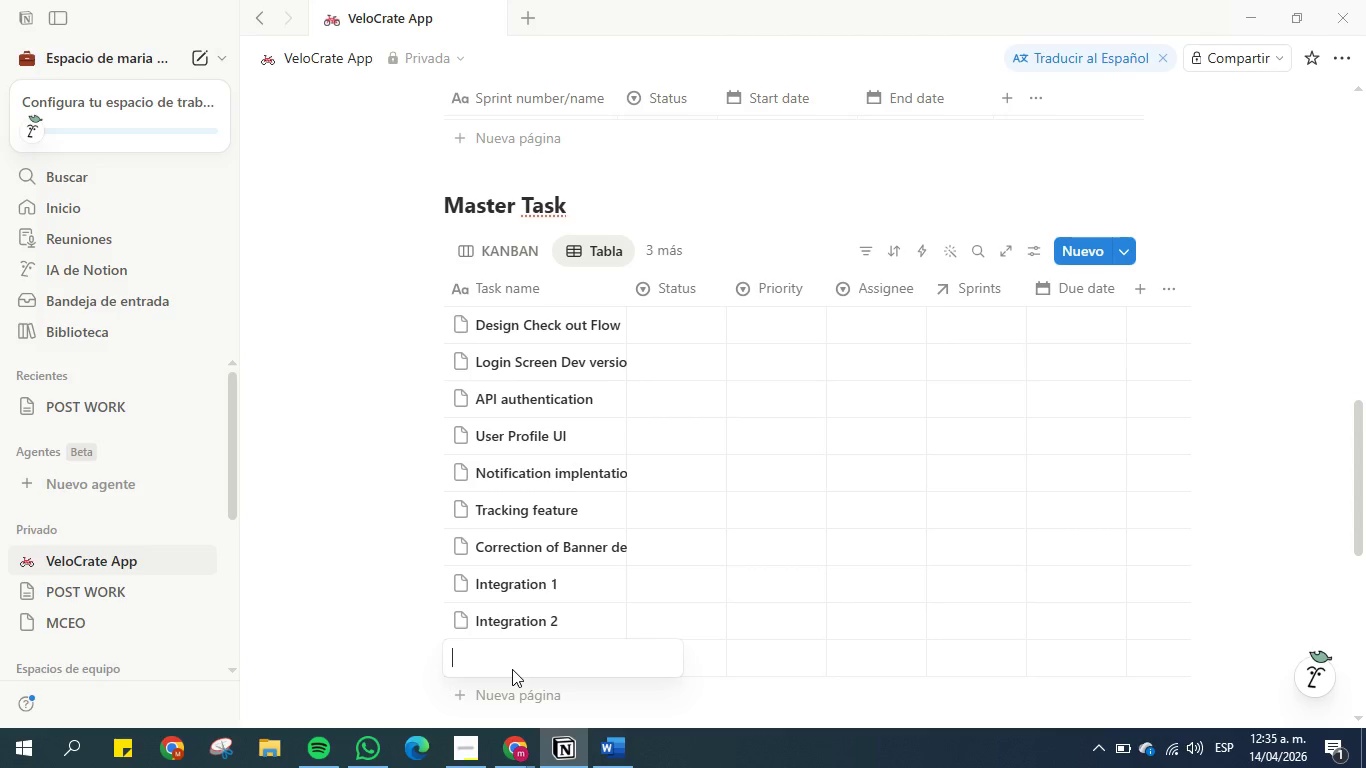 
type(Show upper case Integraton)
 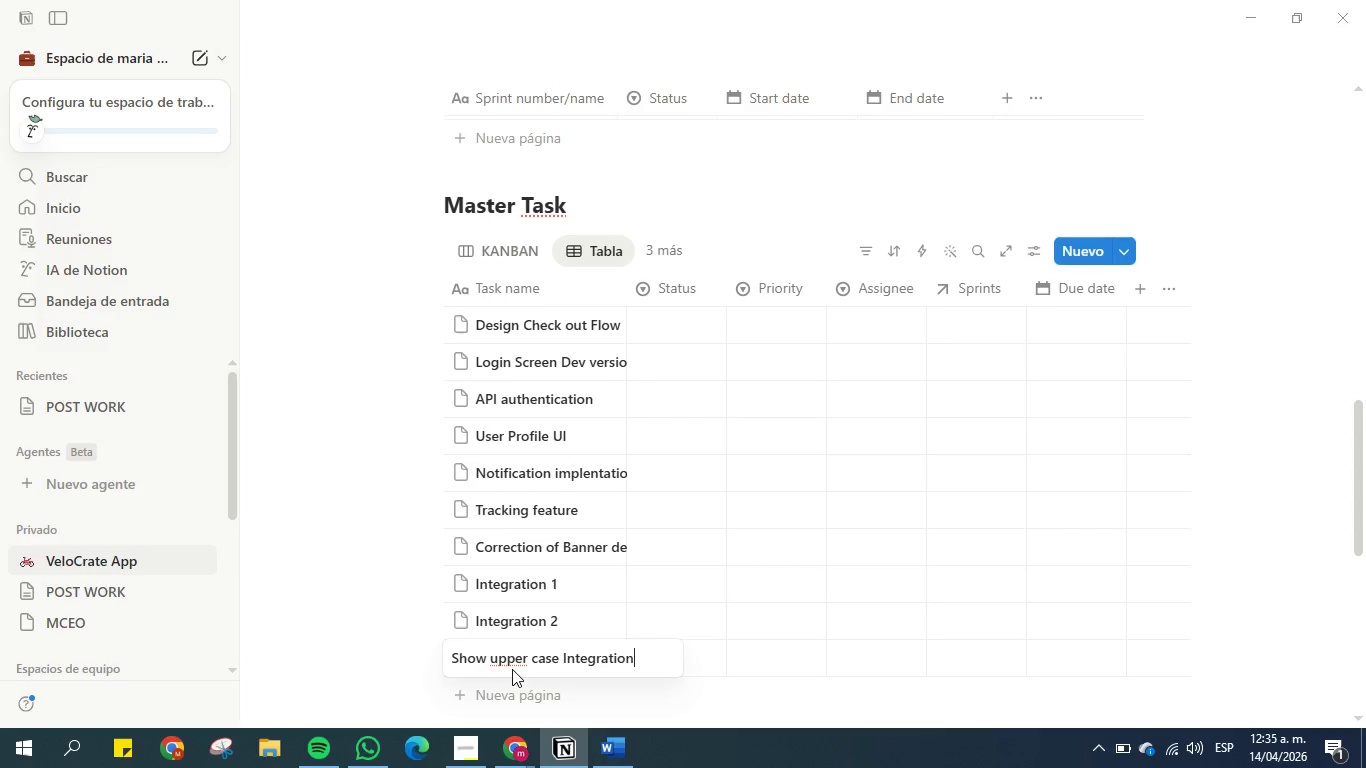 
hold_key(key=I, duration=0.33)
 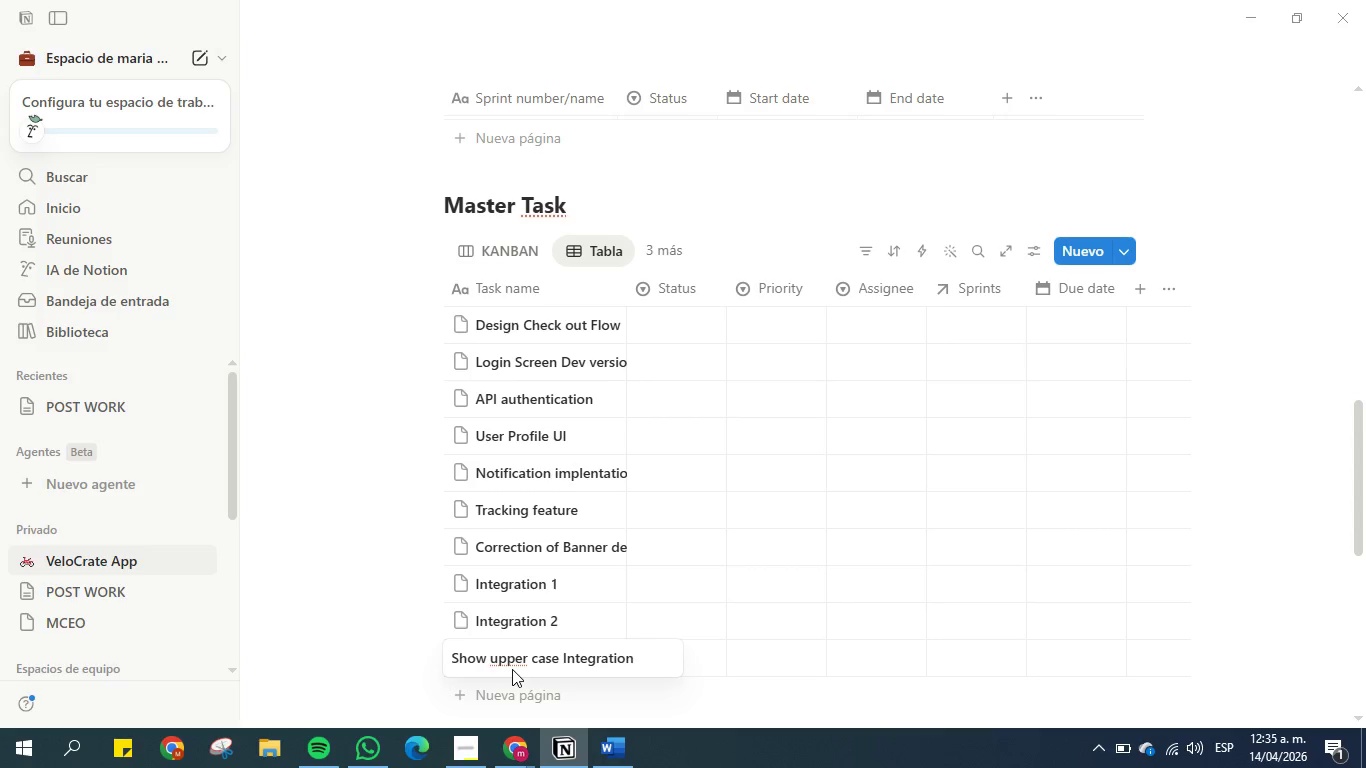 
key(Enter)
 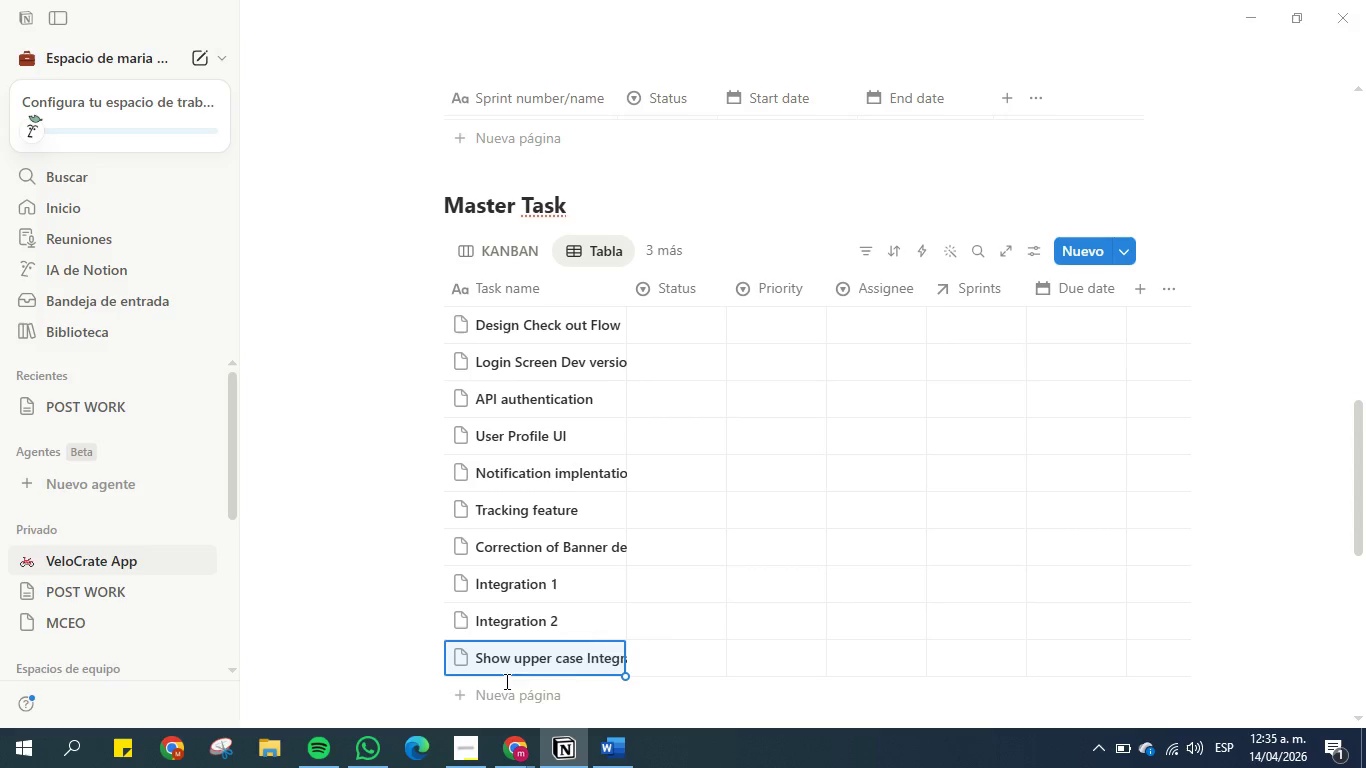 
left_click([499, 691])
 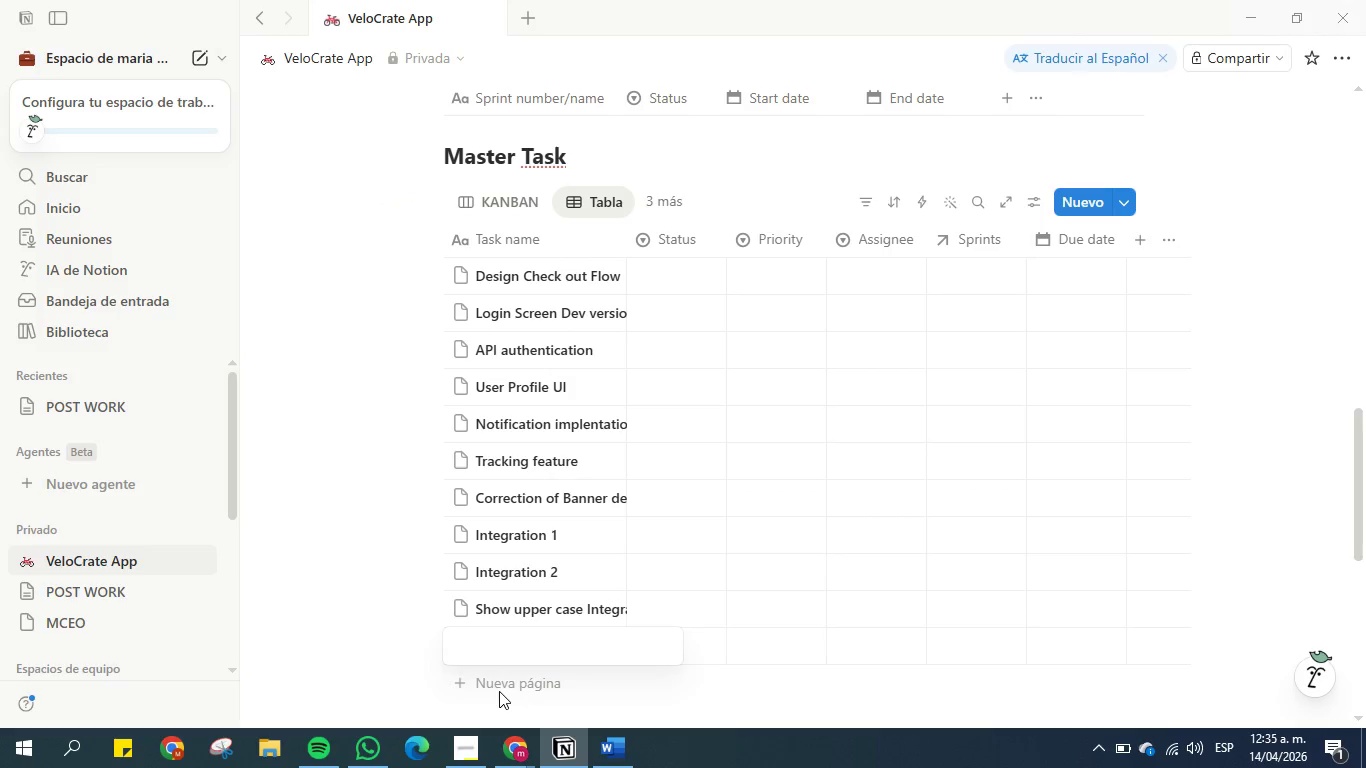 
type(Show lower case Integraton )
 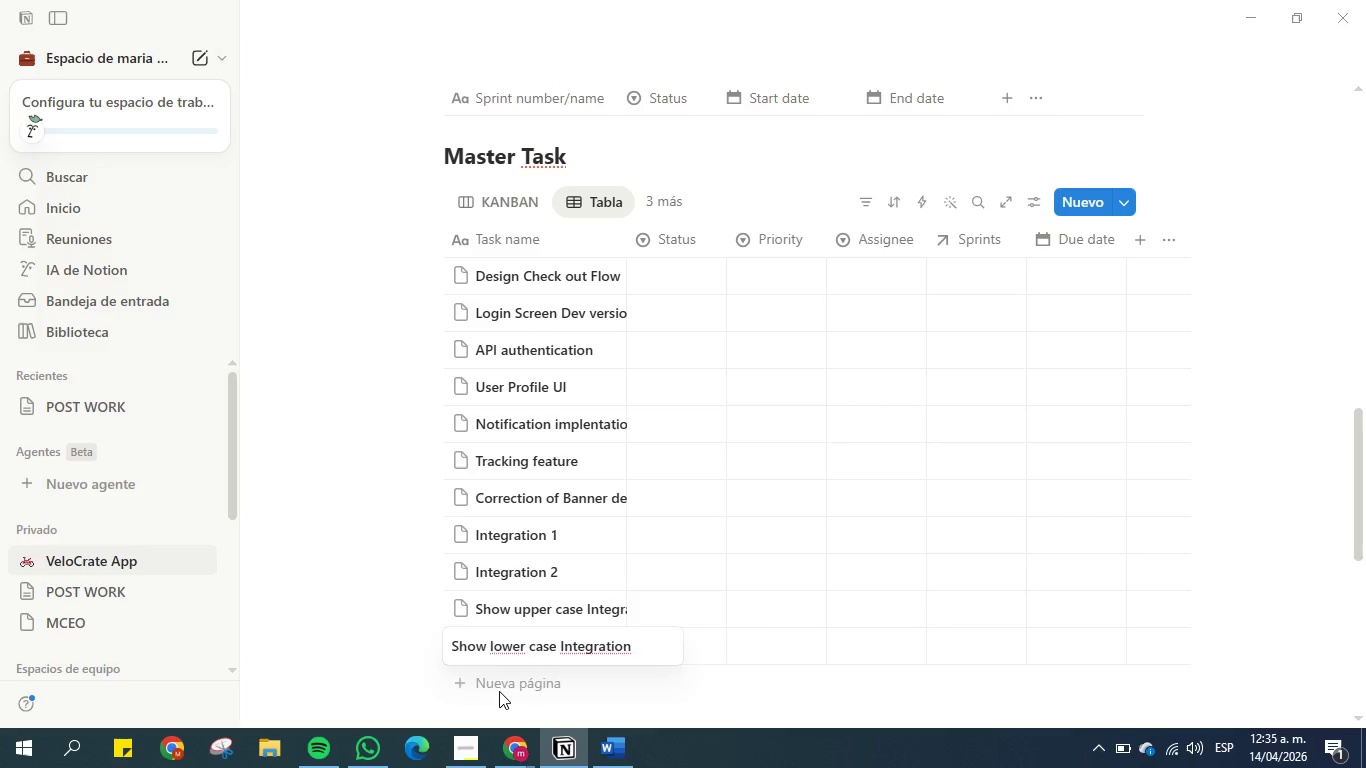 
key(Enter)
 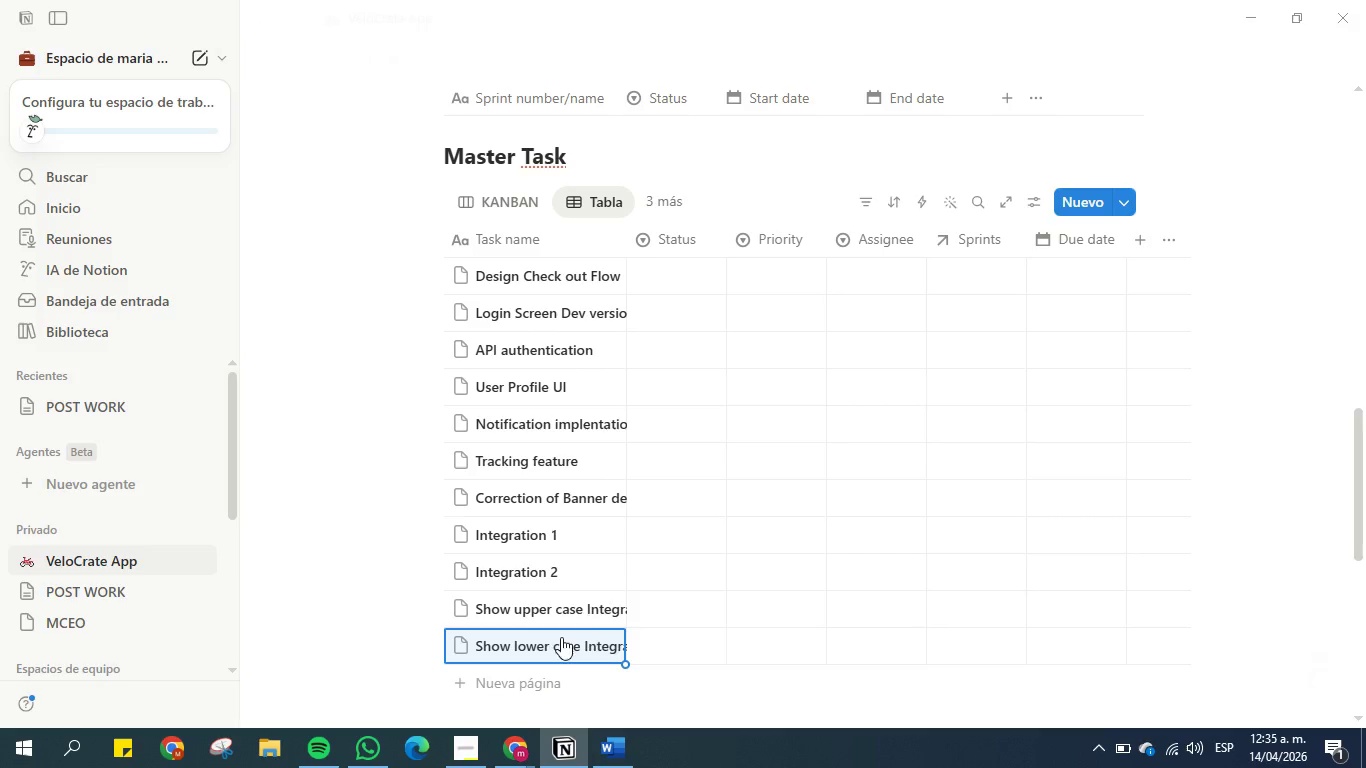 
scroll: coordinate [596, 586], scroll_direction: down, amount: 2.0
 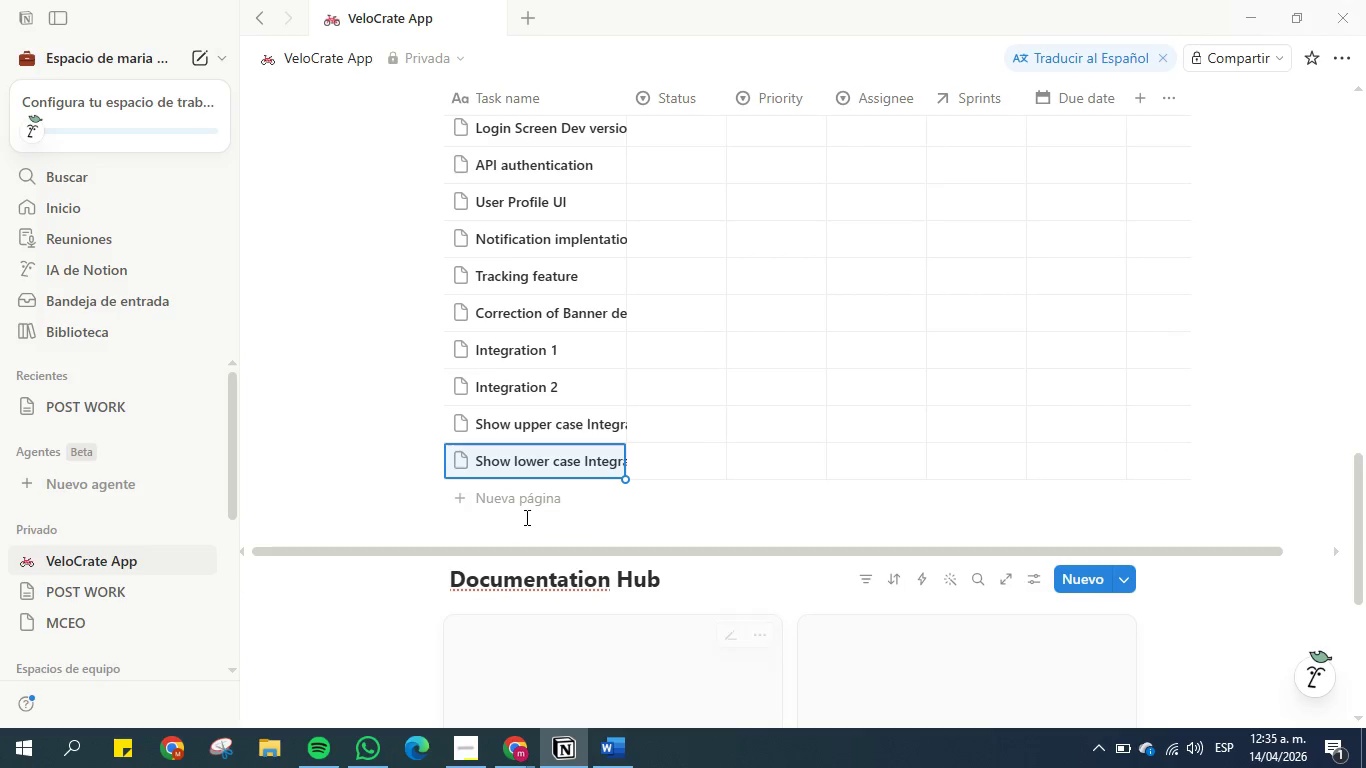 
left_click([525, 512])
 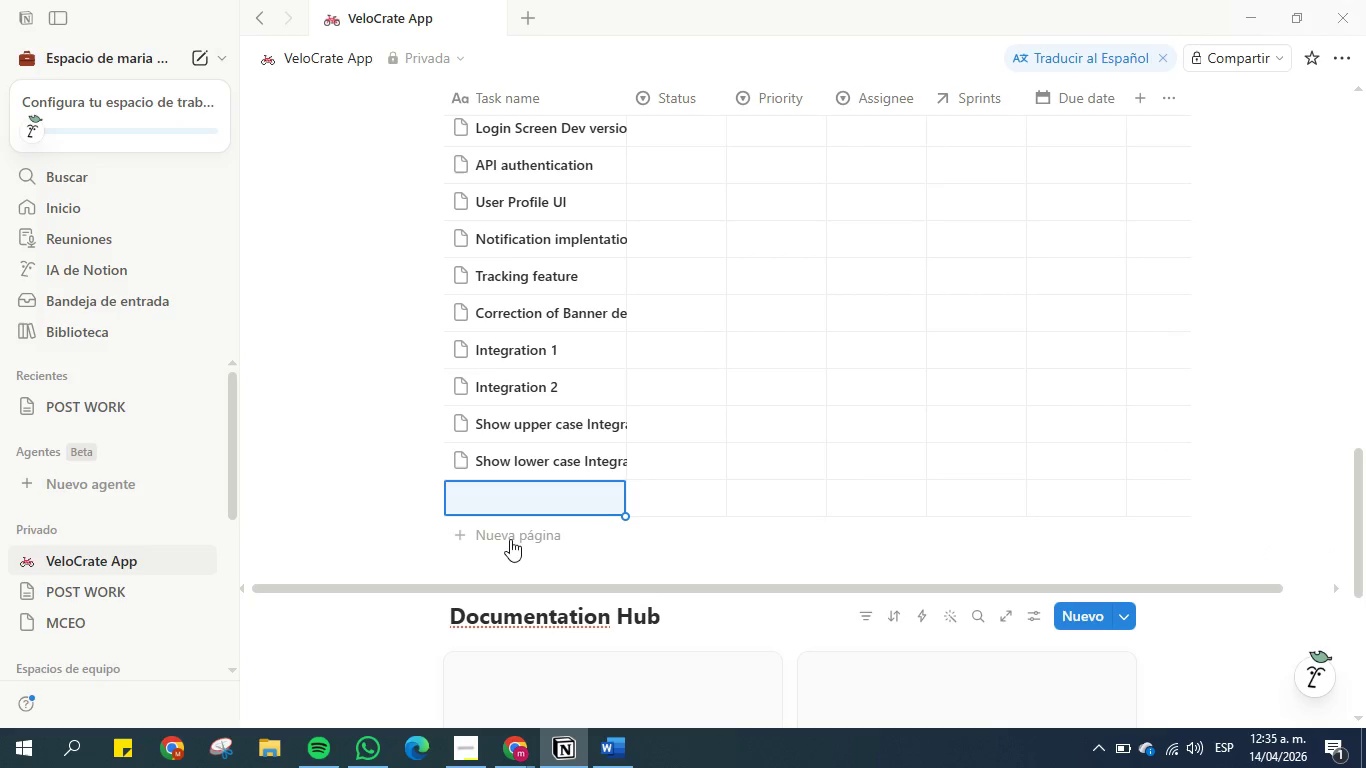 
double_click([510, 545])
 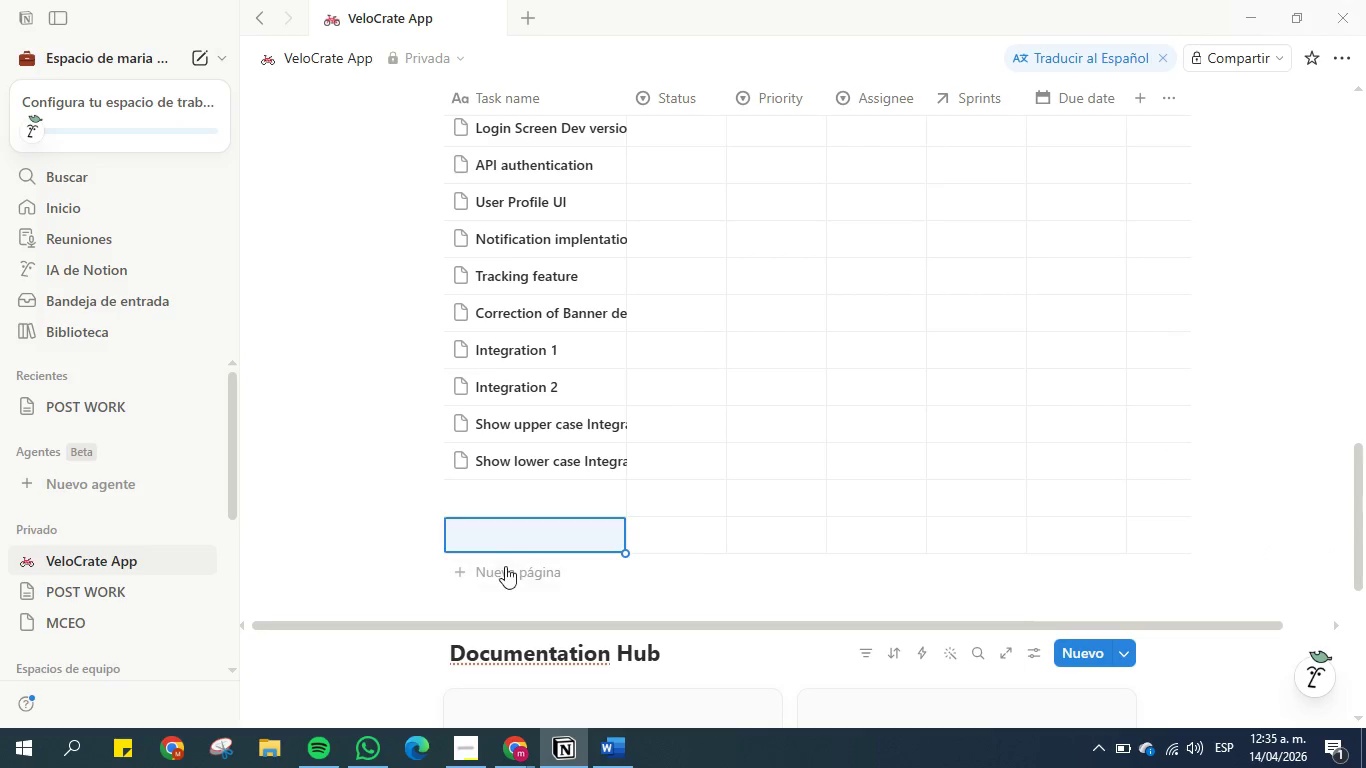 
double_click([504, 573])
 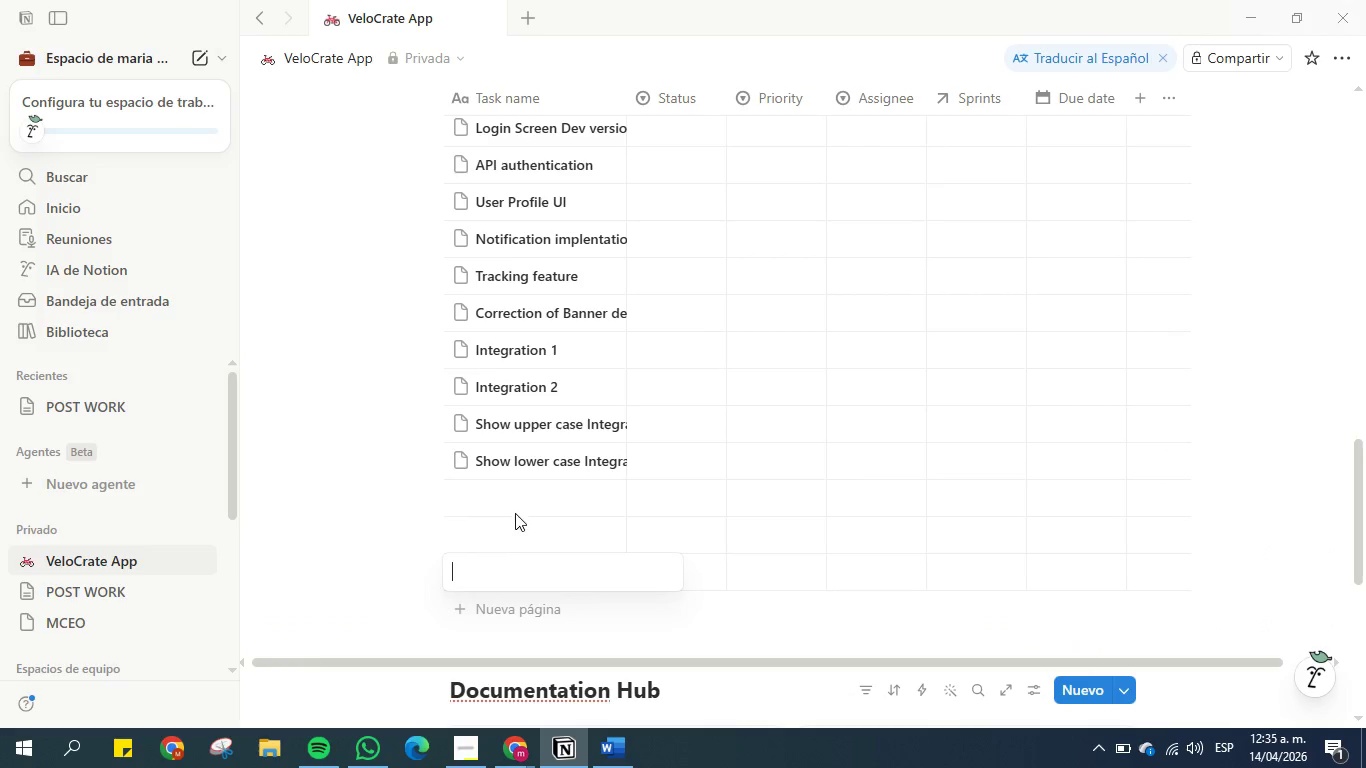 
left_click([515, 501])
 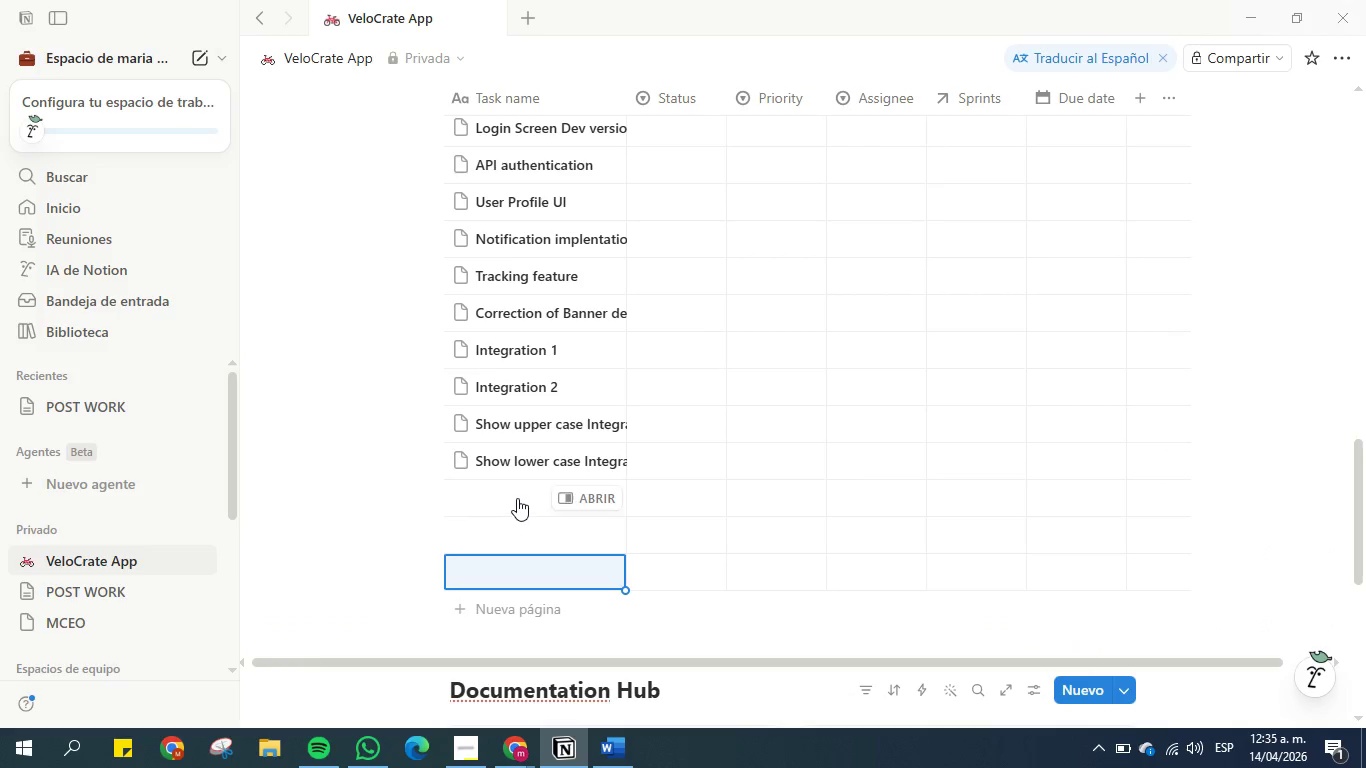 
left_click([517, 497])
 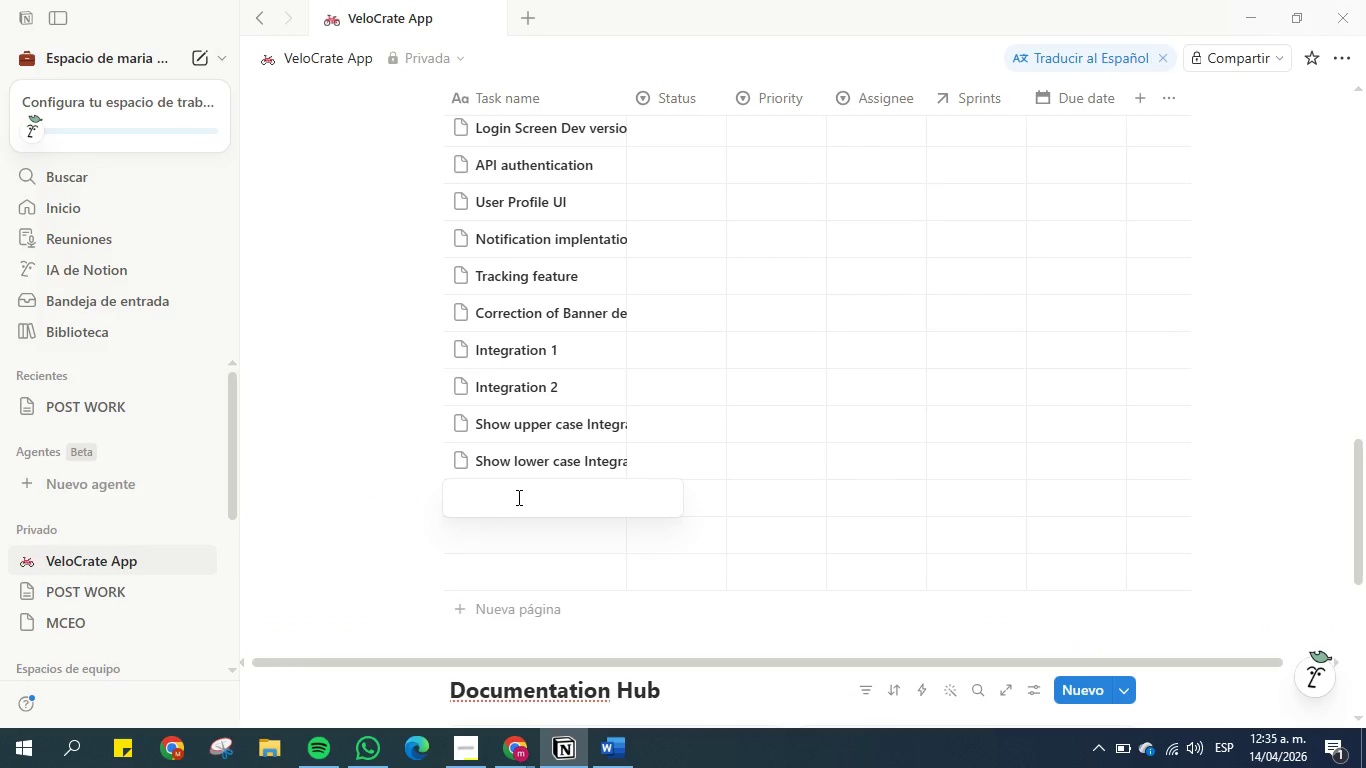 
type(Install GA for )
 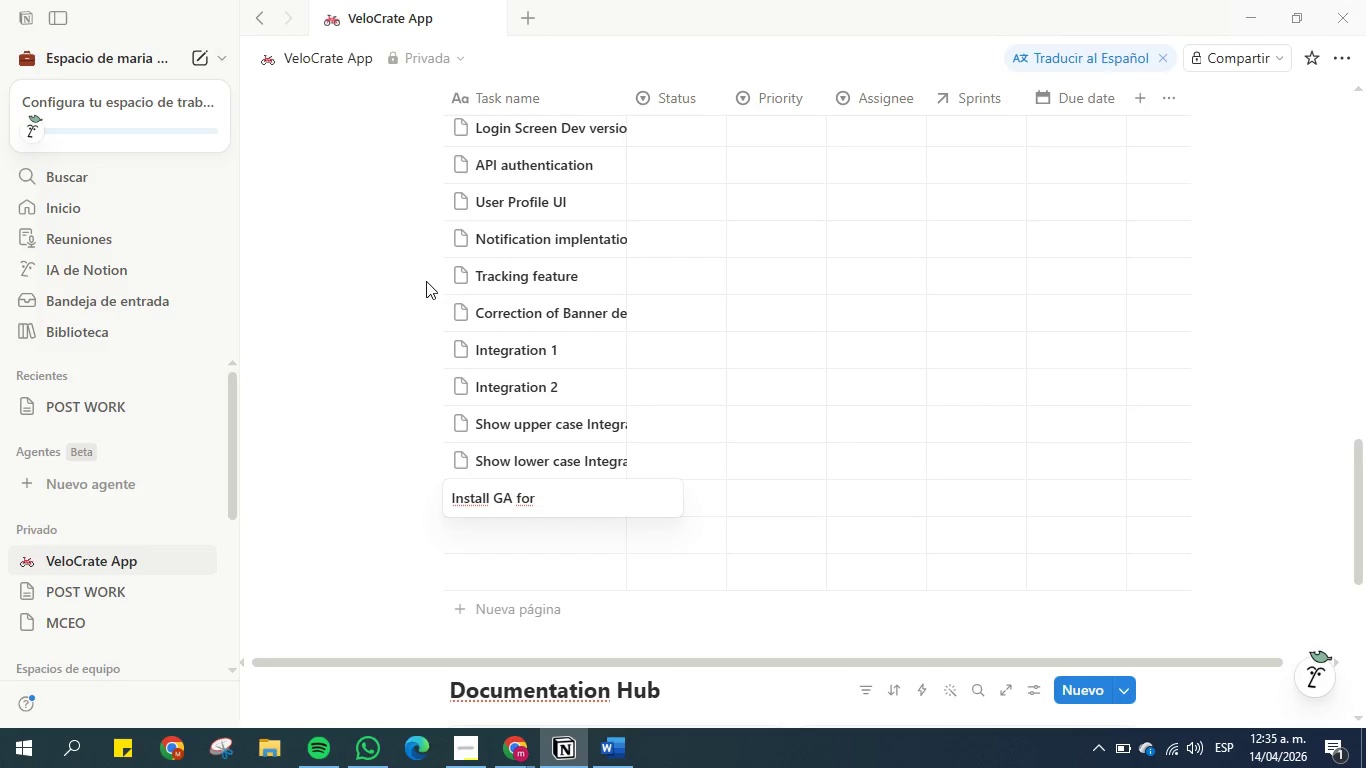 
left_click([374, 348])
 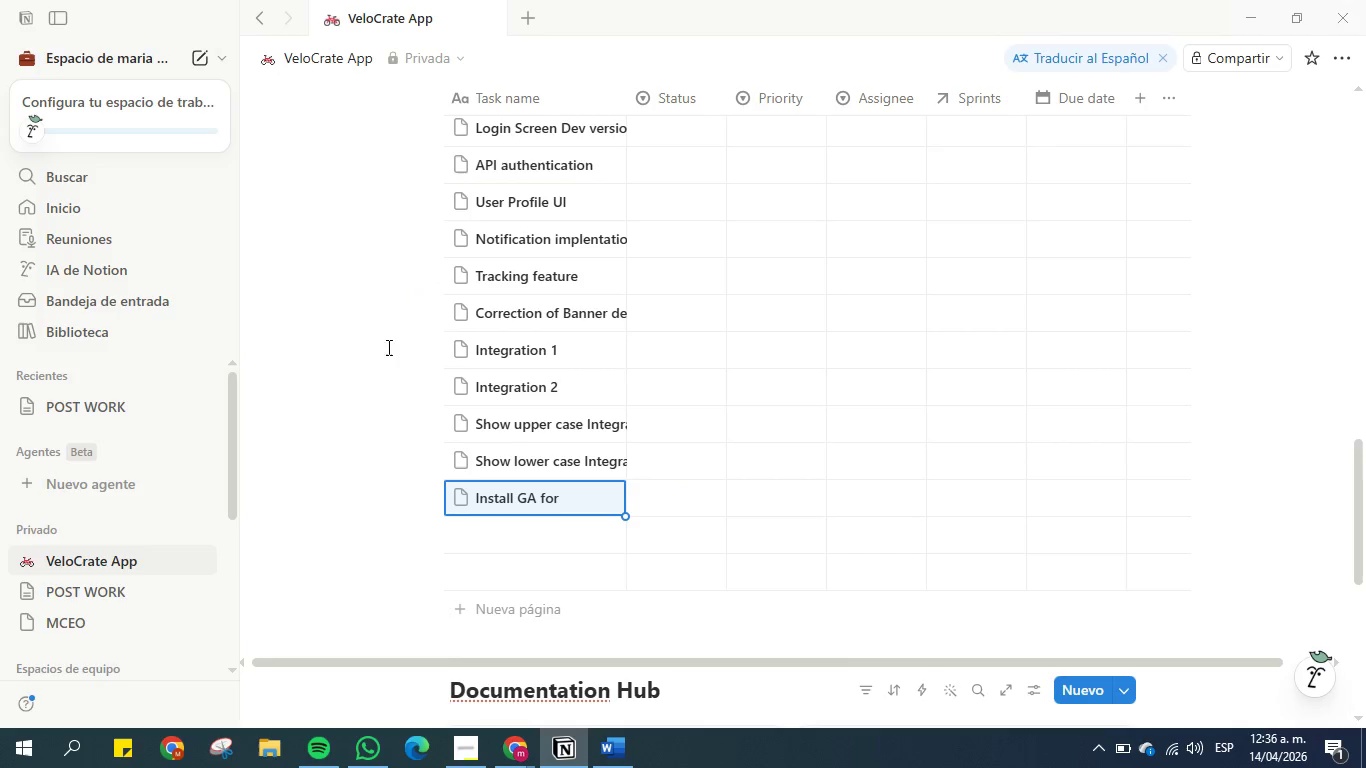 
scroll: coordinate [393, 346], scroll_direction: up, amount: 23.0
 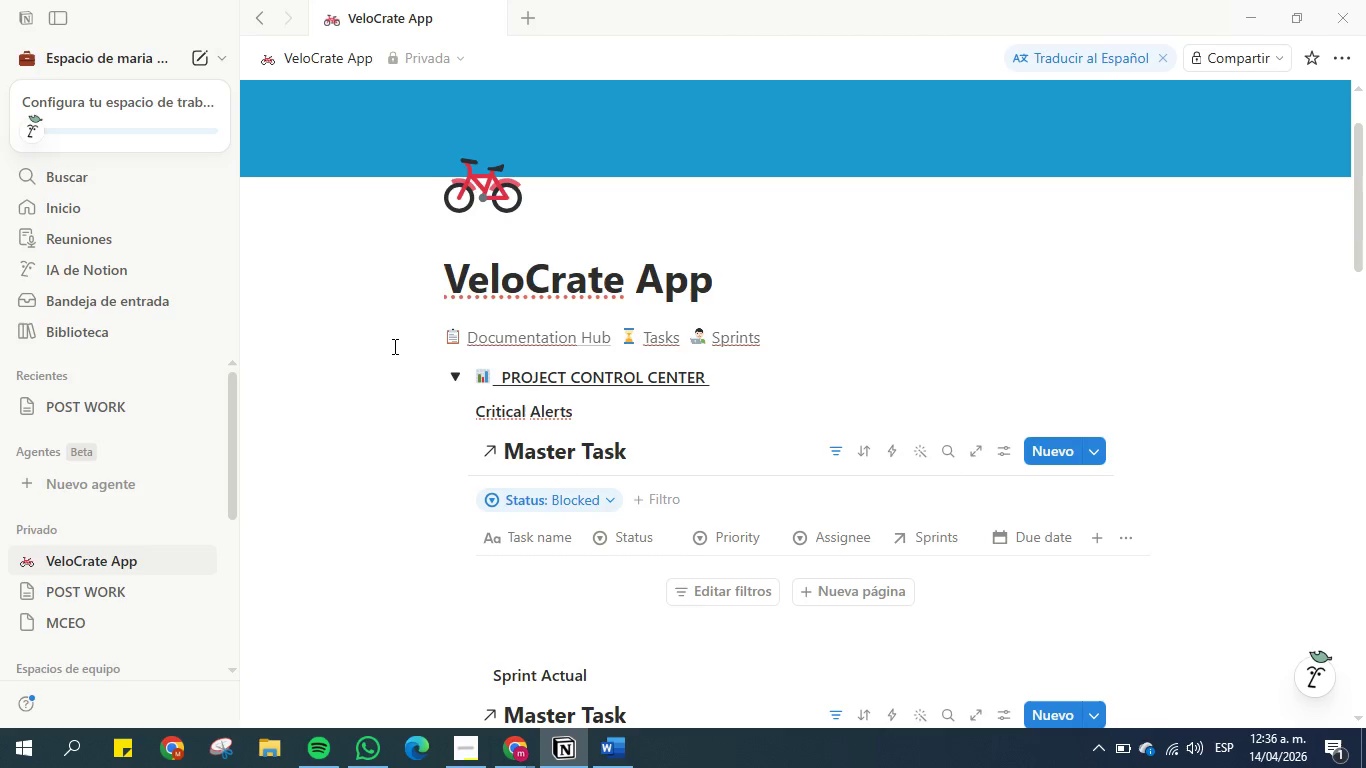 
scroll: coordinate [393, 346], scroll_direction: down, amount: 15.0
 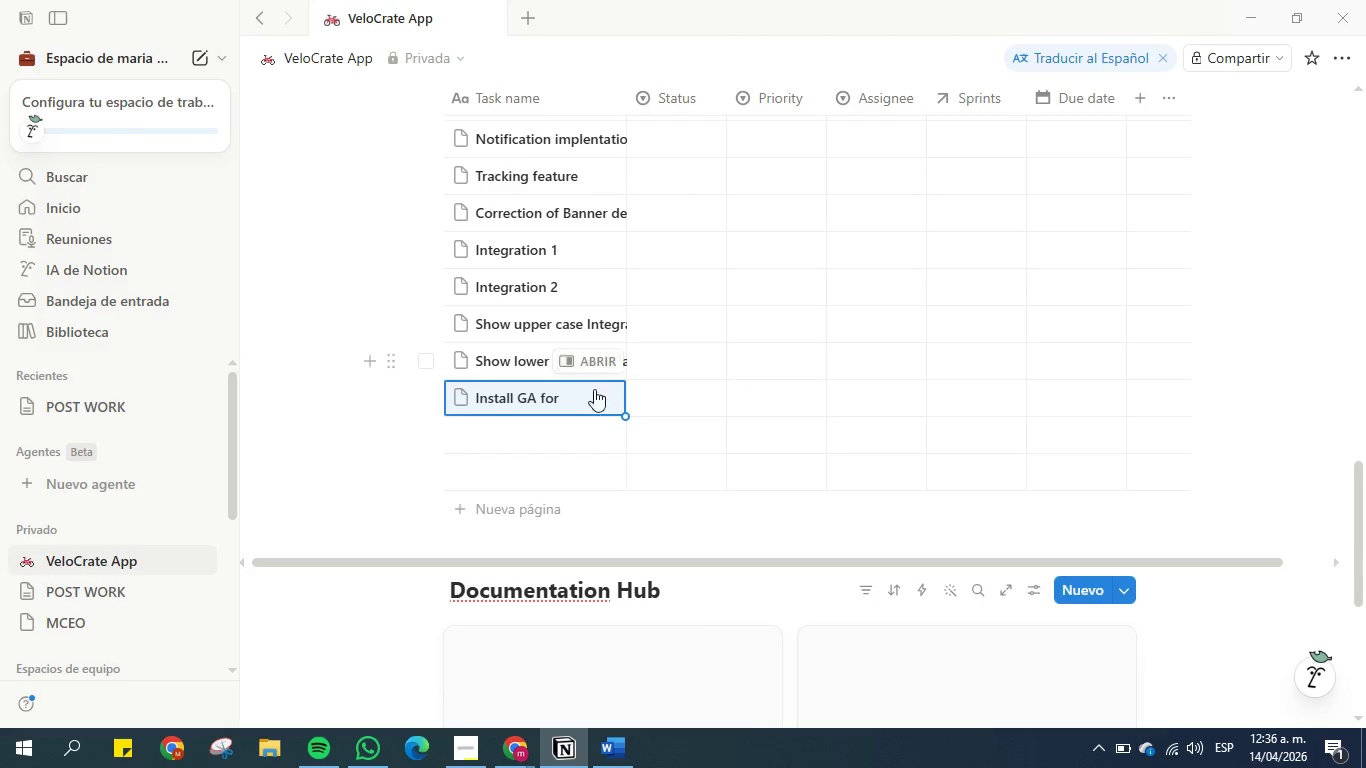 
left_click([587, 393])
 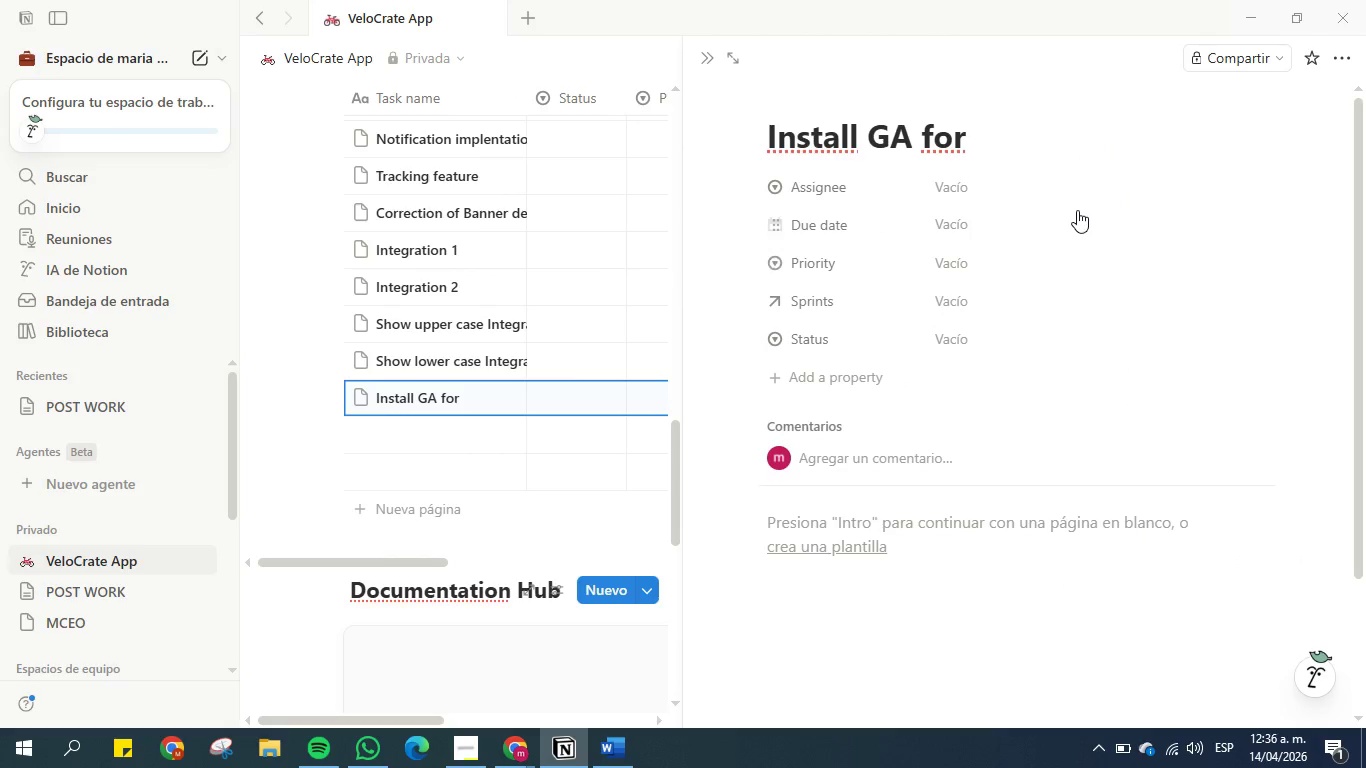 
type(Velocre)
key(Backspace)
type(ate)
 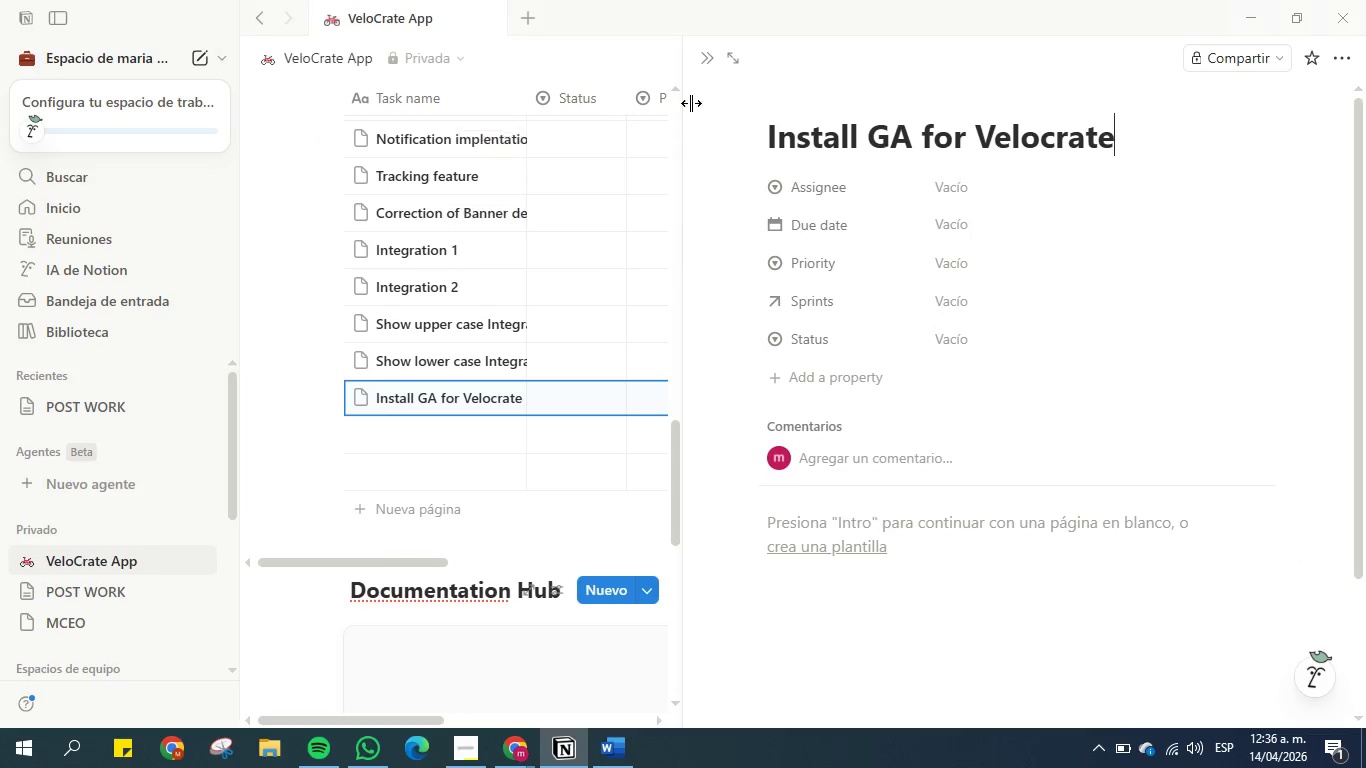 
left_click([705, 58])
 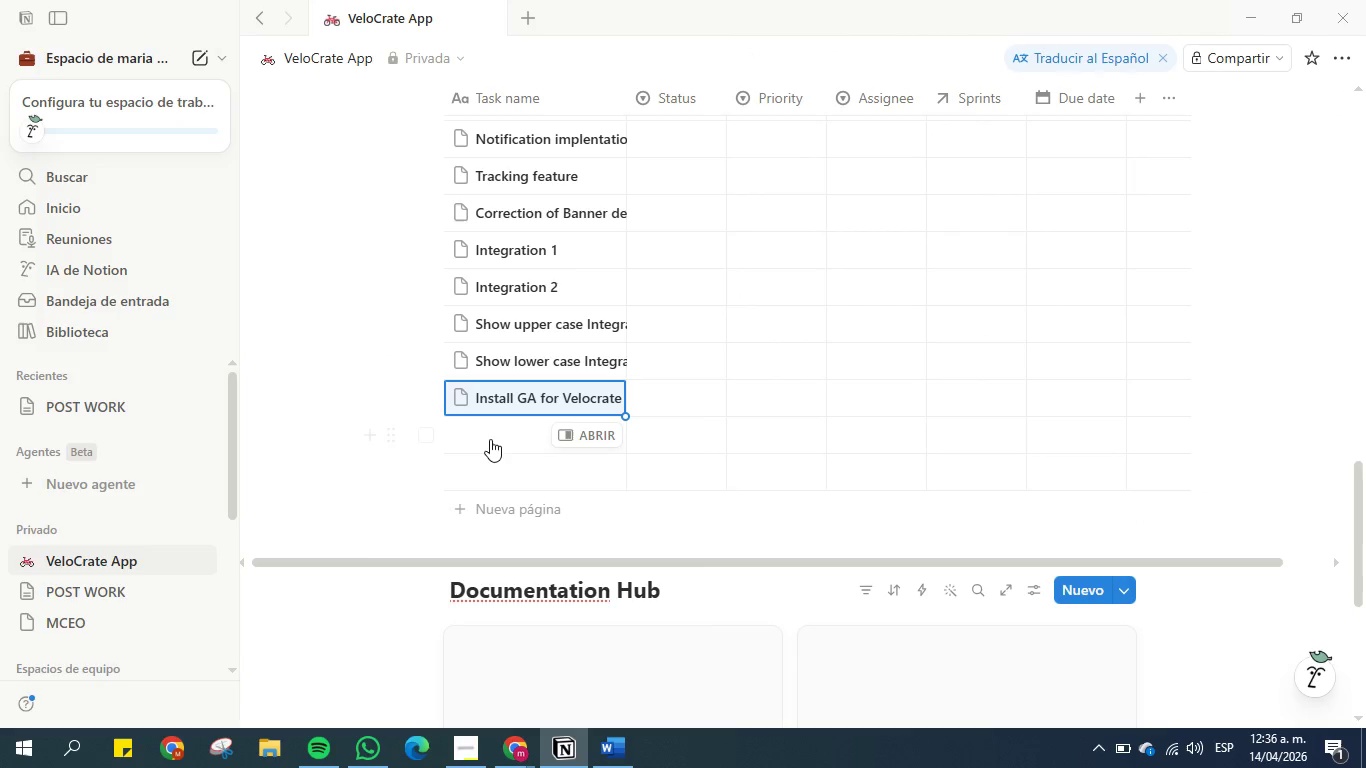 
left_click([487, 432])
 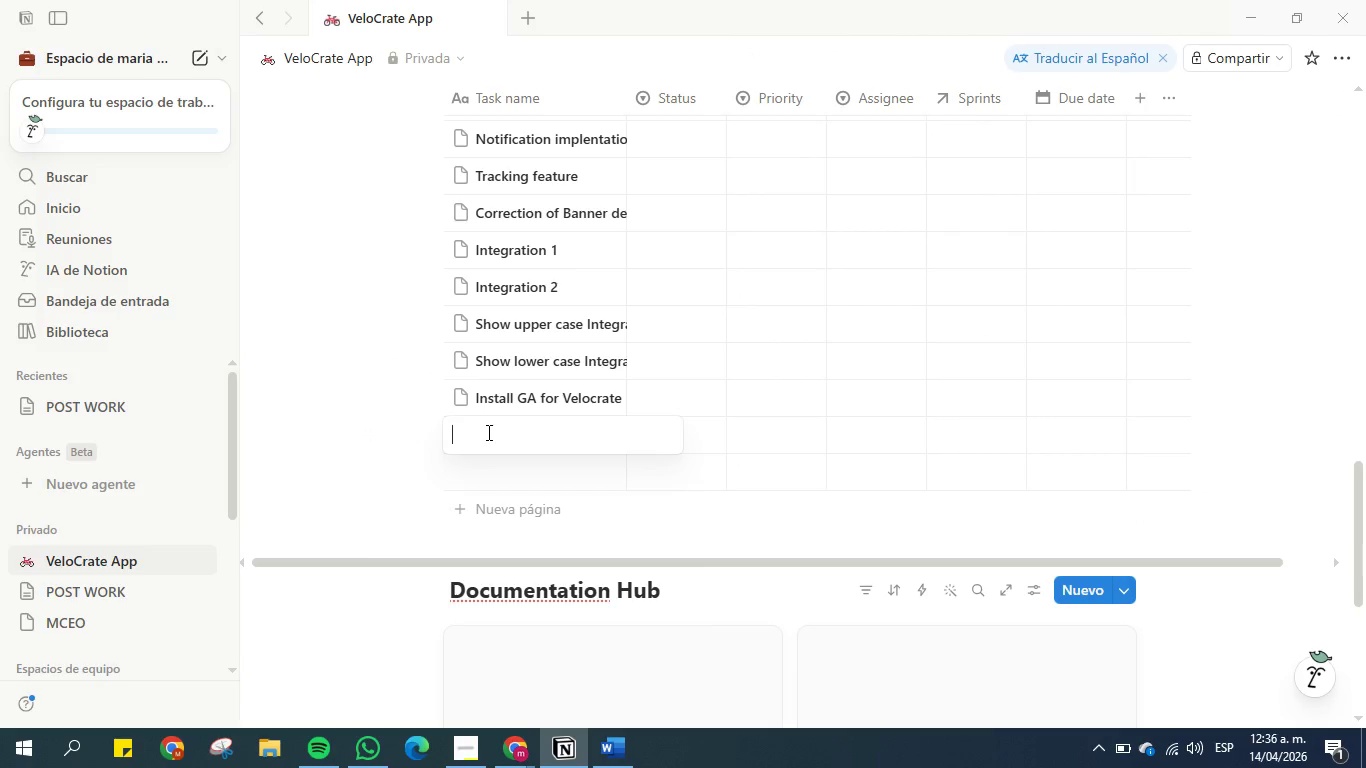 
type(Velocte)
key(Backspace)
key(Backspace)
key(Backspace)
type(crate SP )
 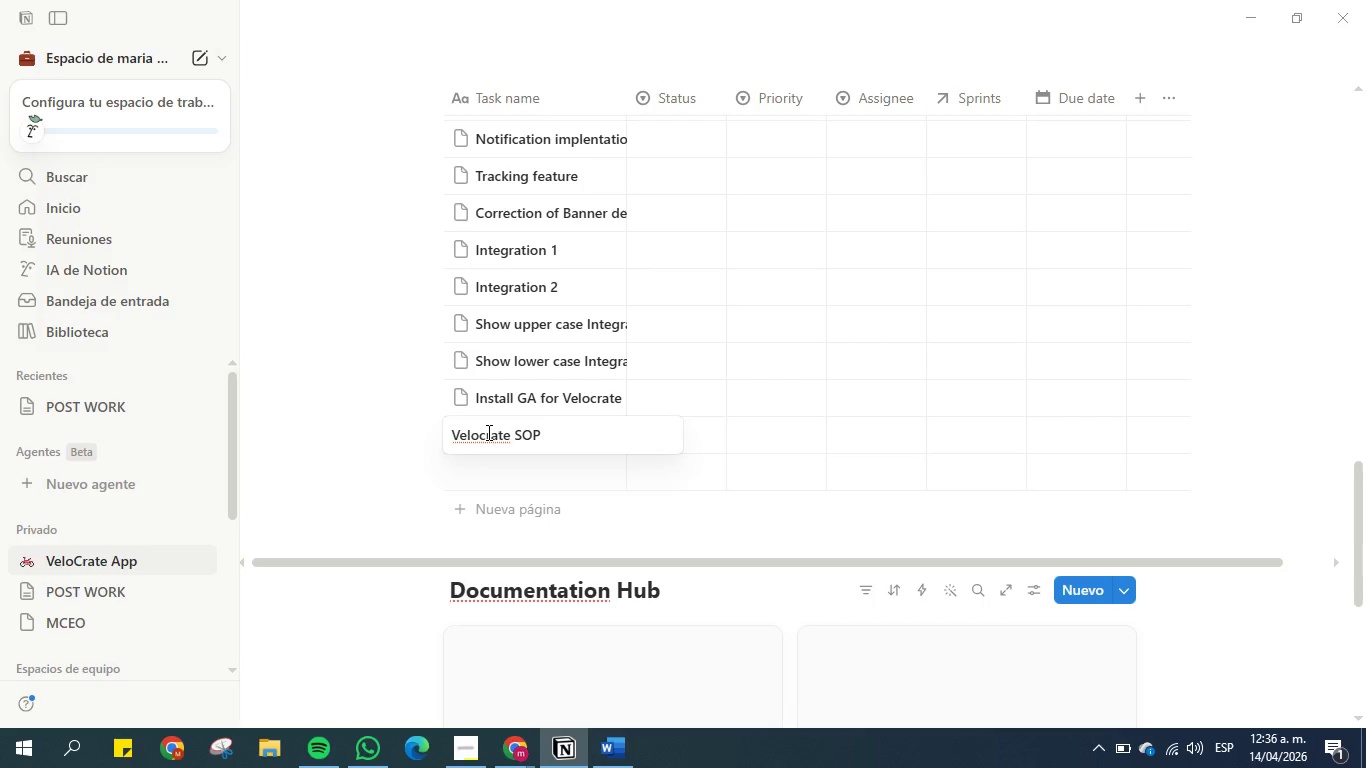 
hold_key(key=ArrowLeft, duration=0.59)
 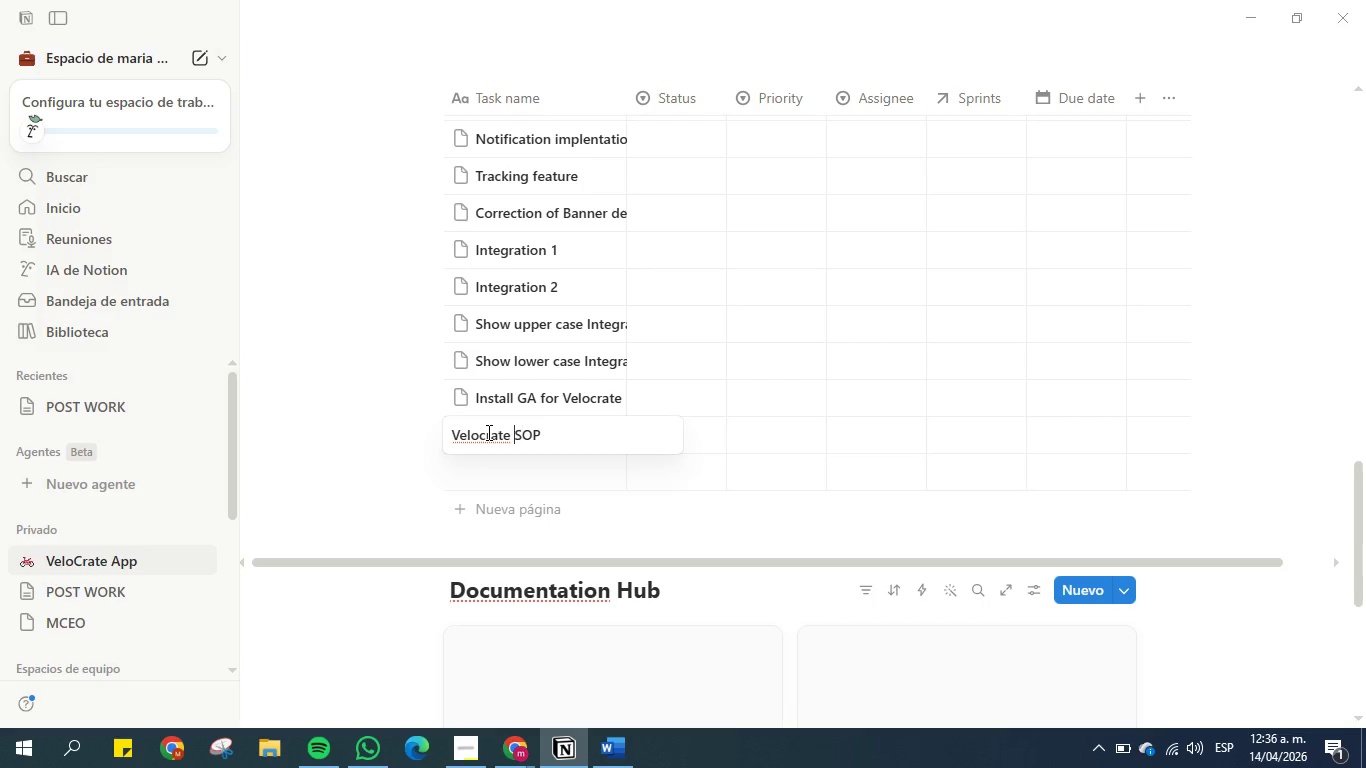 
key(ArrowLeft)
 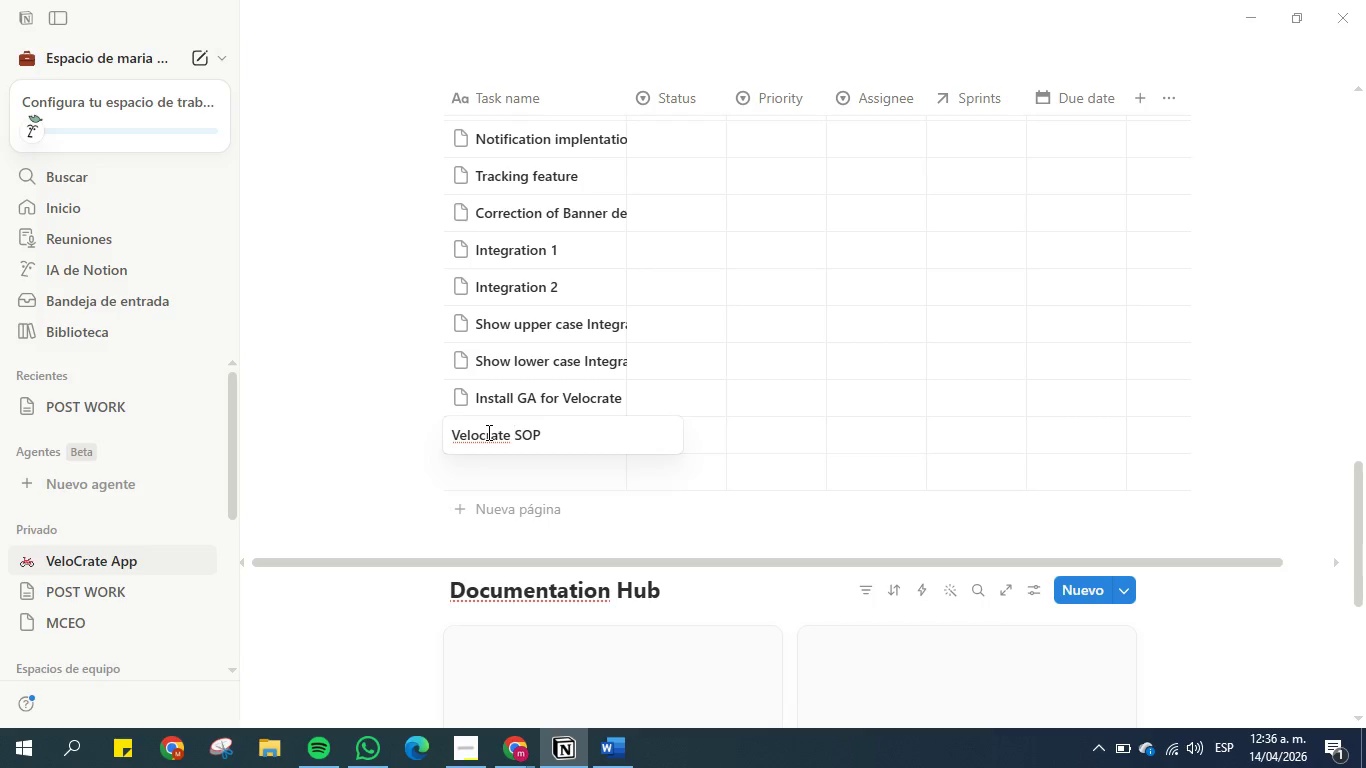 
type(initial )
 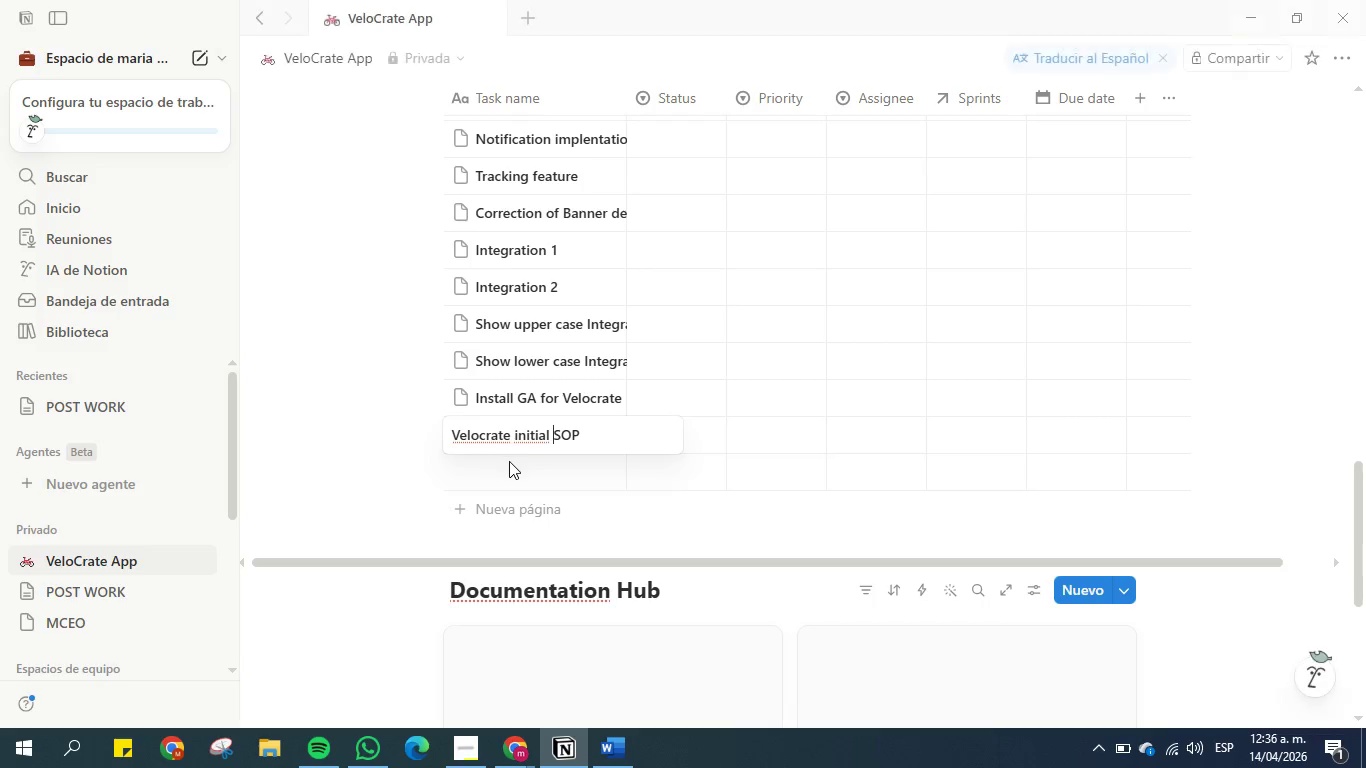 
double_click([512, 471])
 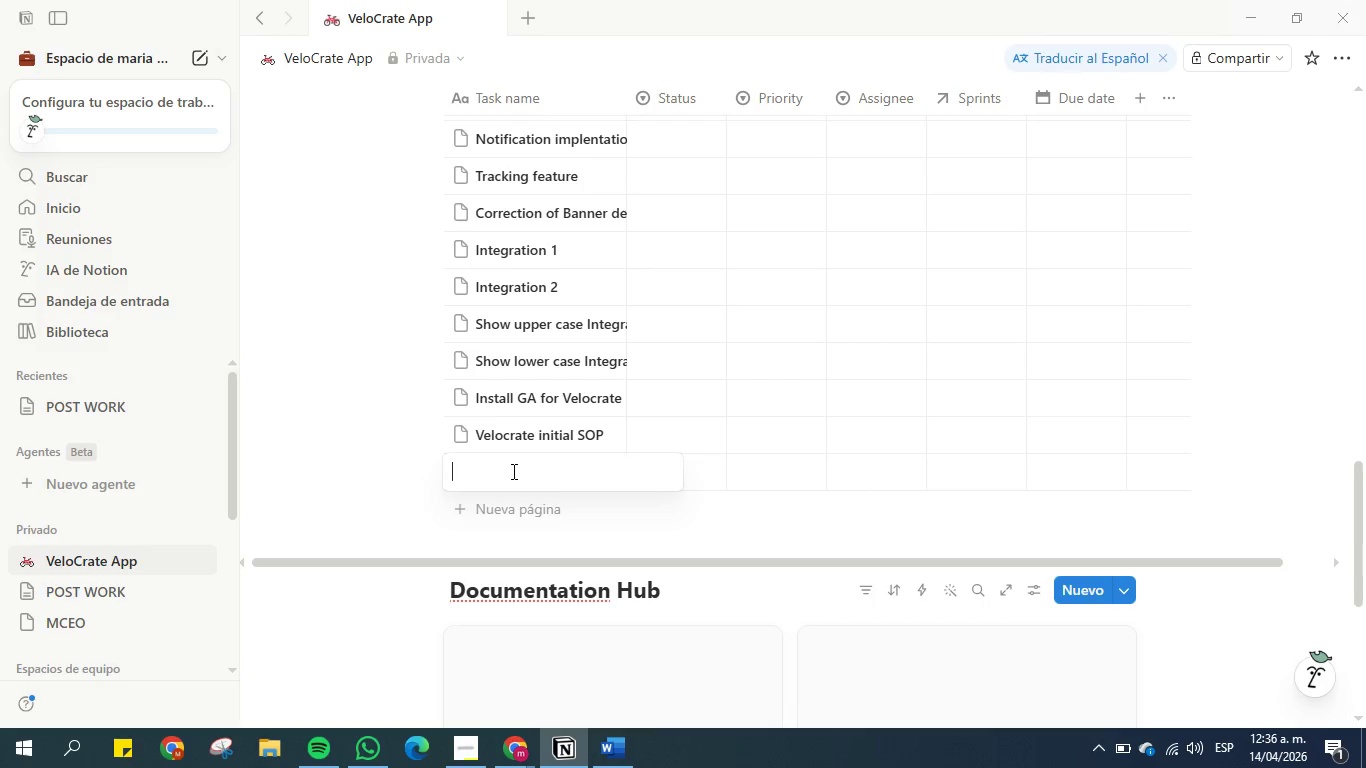 
type(Velog)
key(Backspace)
type(crate)
 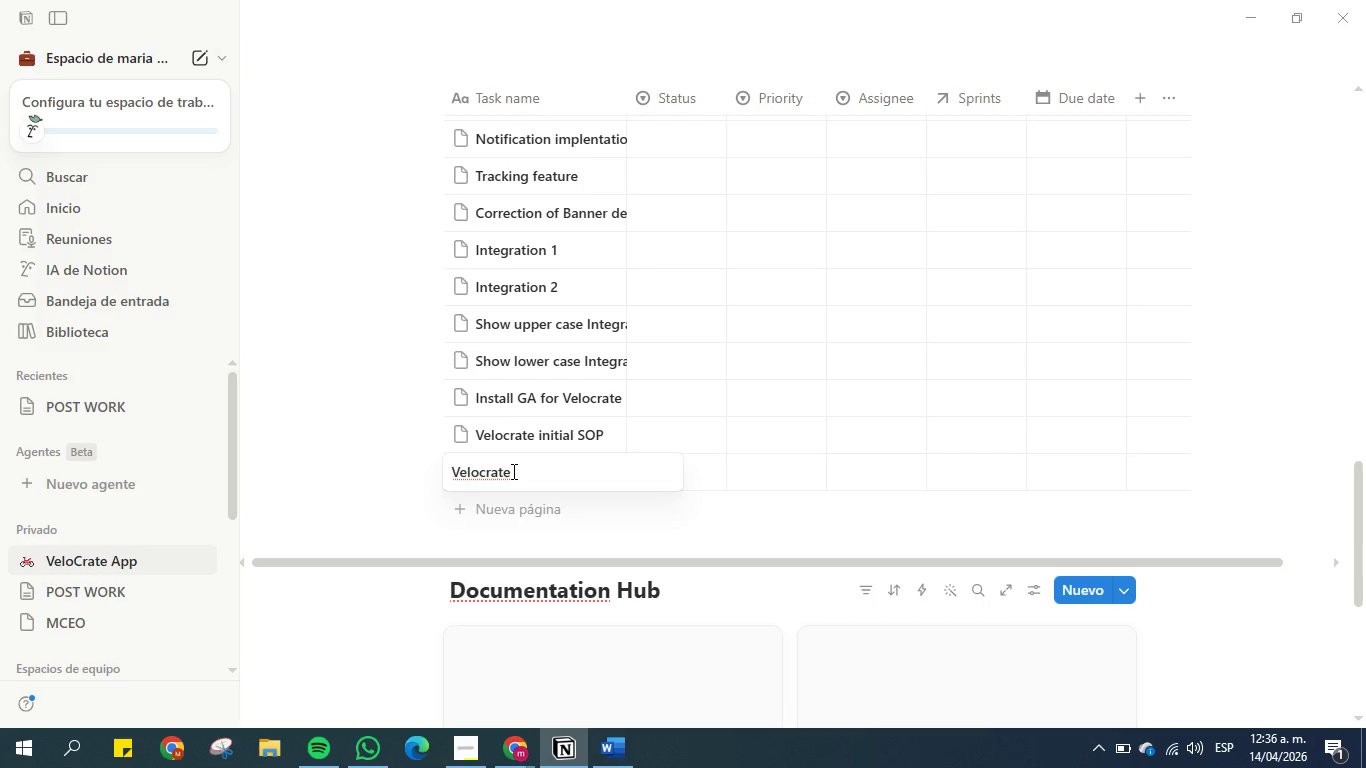 
wait(5.05)
 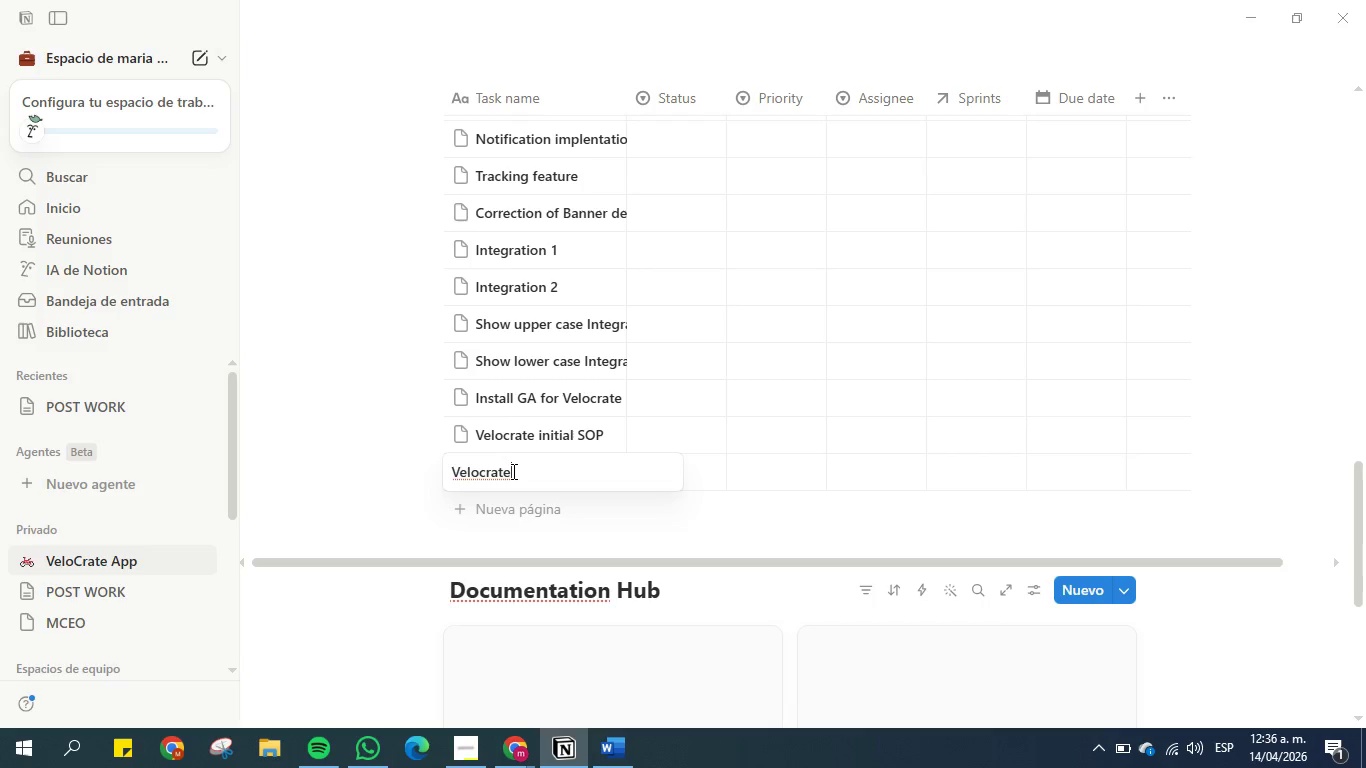 
type( draft SA)
key(Backspace)
type(OP )
 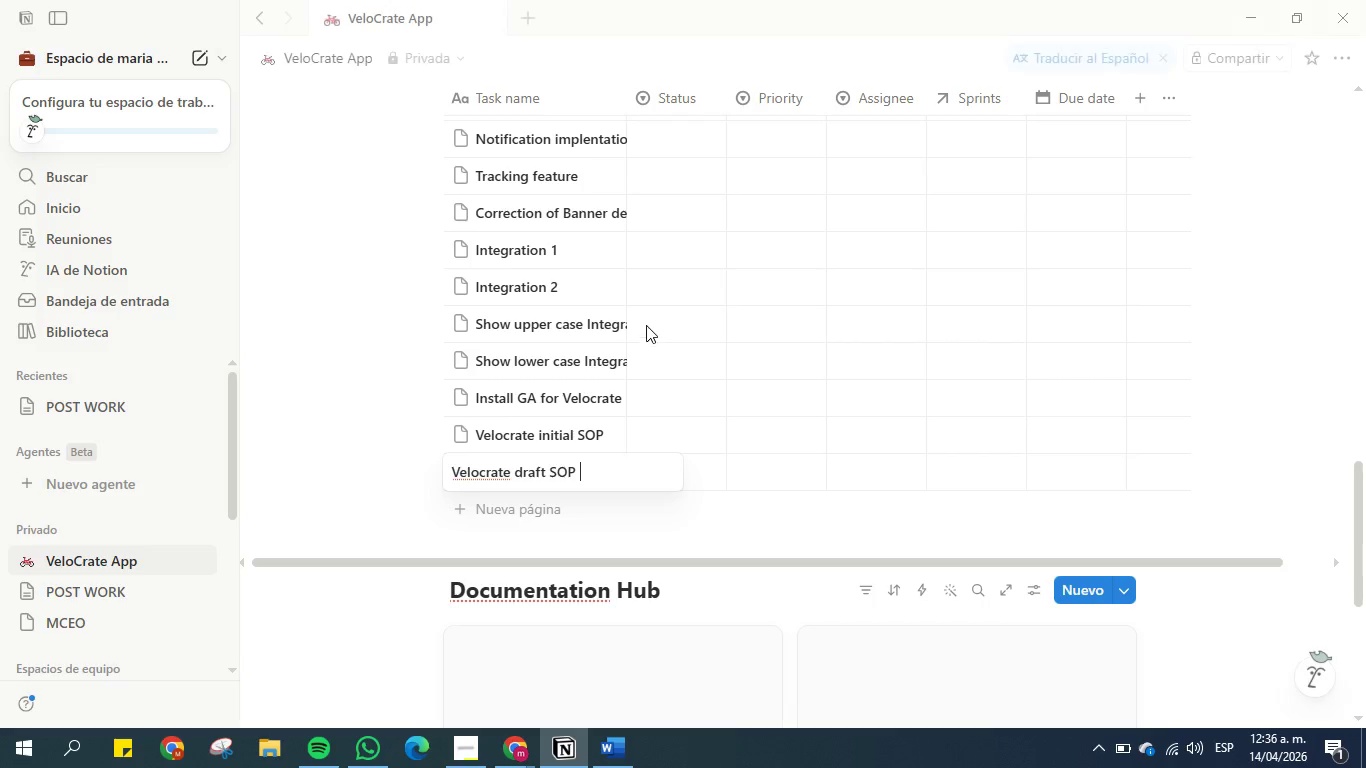 
left_click([674, 320])
 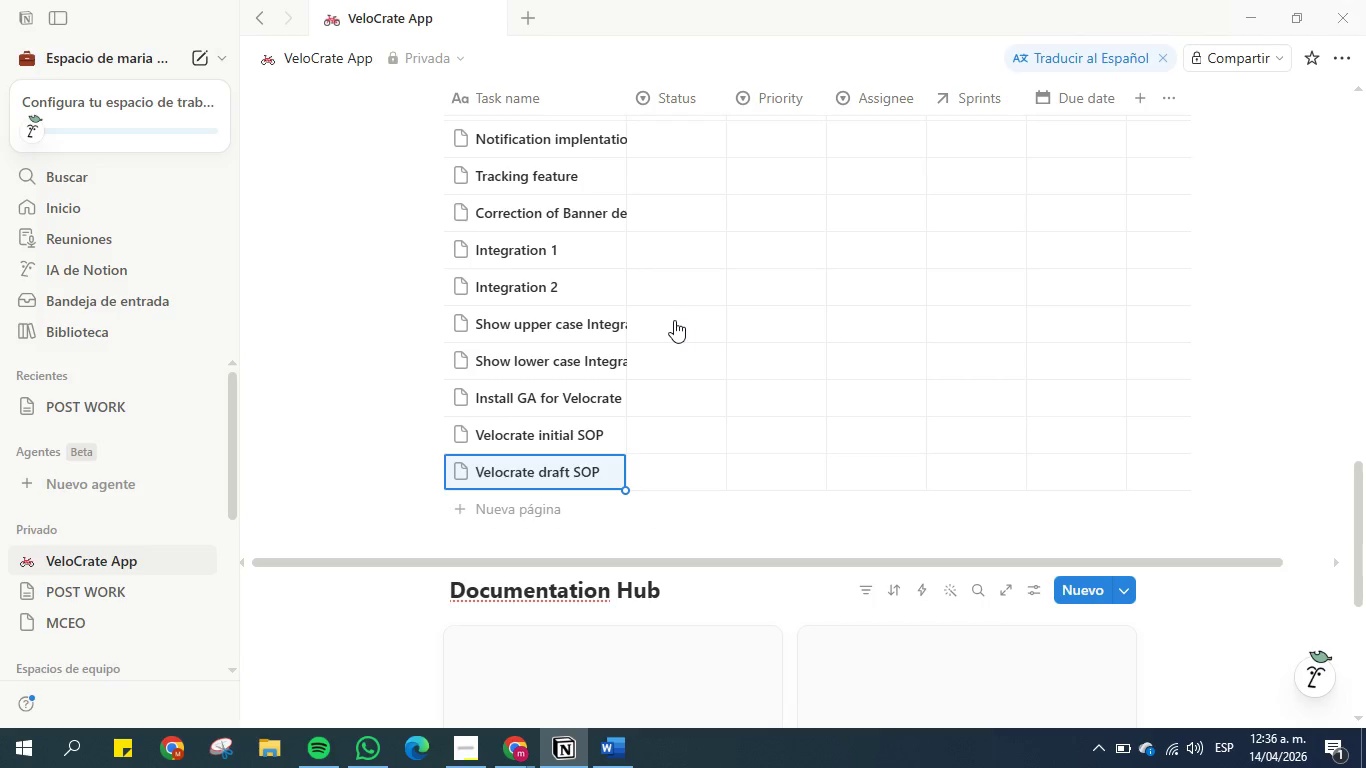 
scroll: coordinate [542, 181], scroll_direction: up, amount: 3.0
 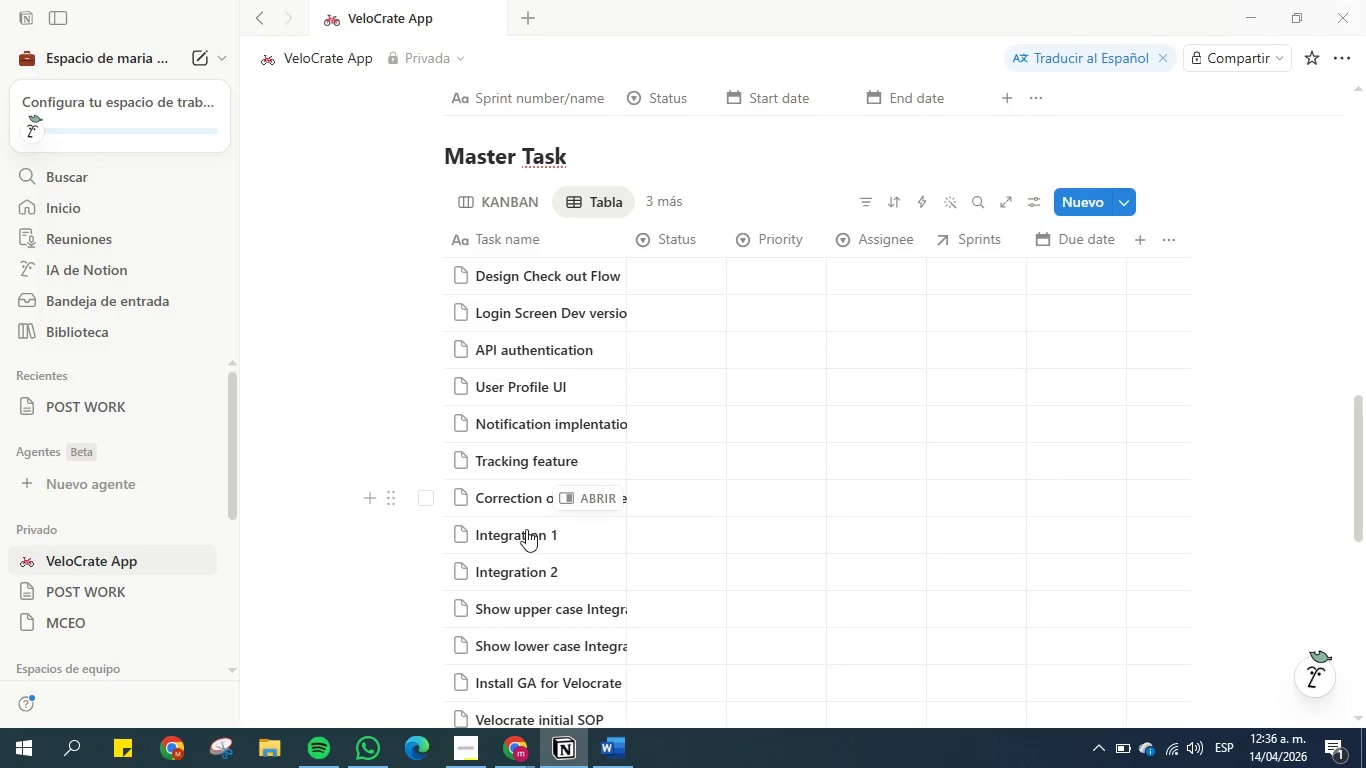 
left_click_drag(start_coordinate=[515, 606], to_coordinate=[515, 611])
 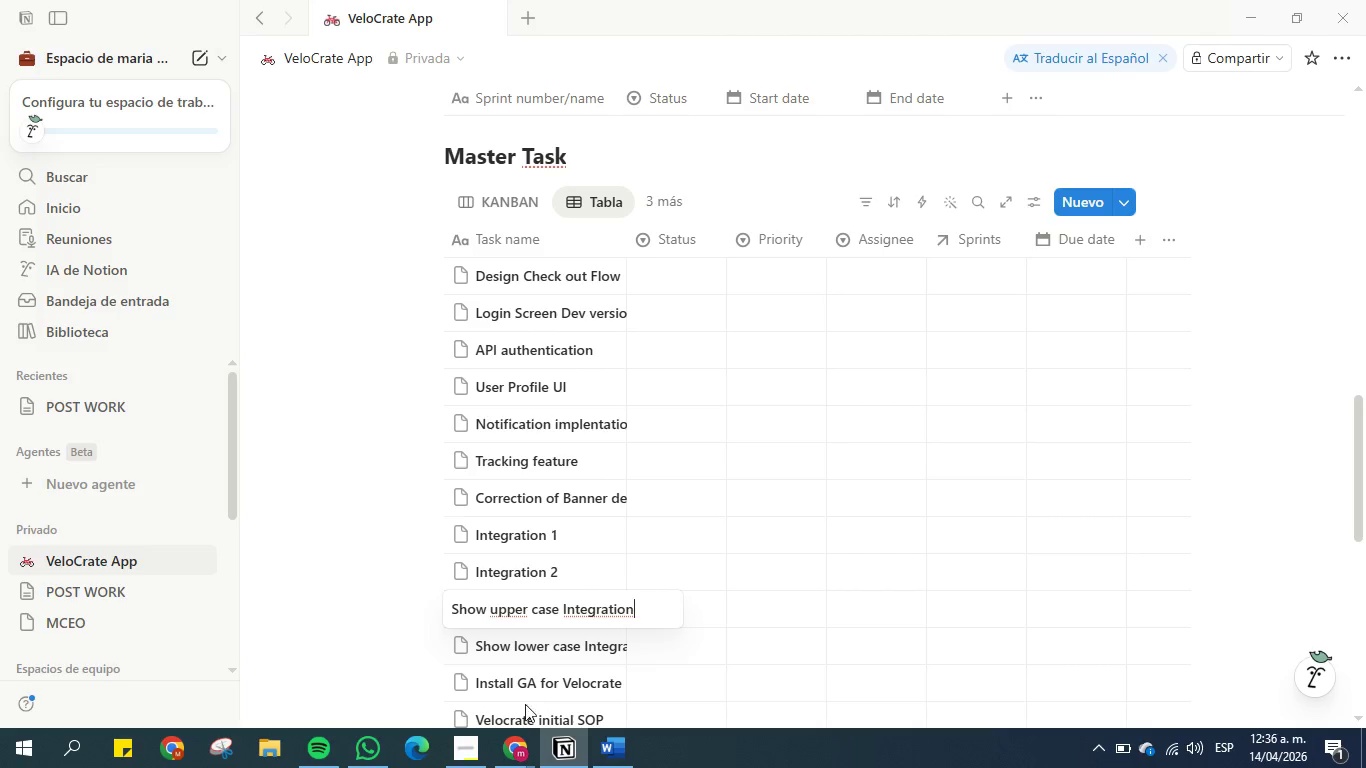 
scroll: coordinate [652, 584], scroll_direction: down, amount: 6.0
 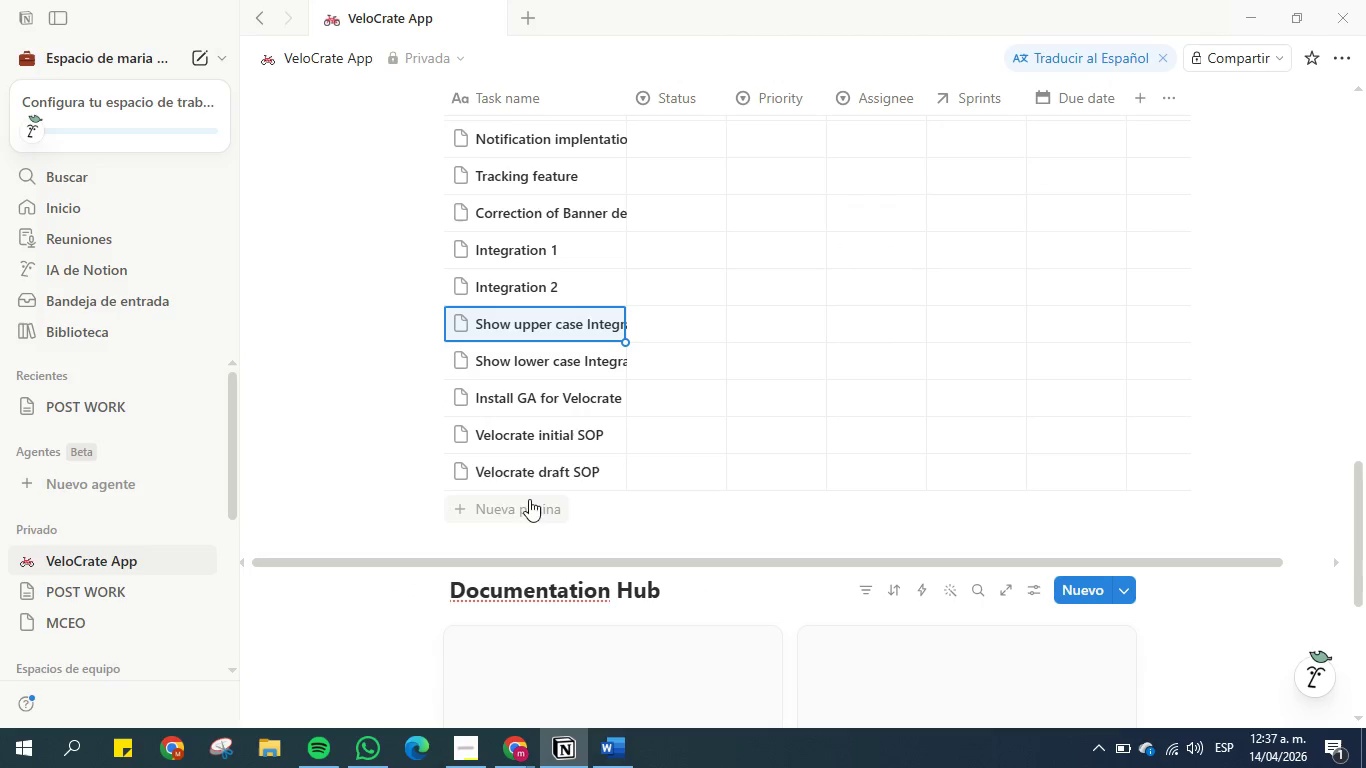 
left_click([473, 506])
 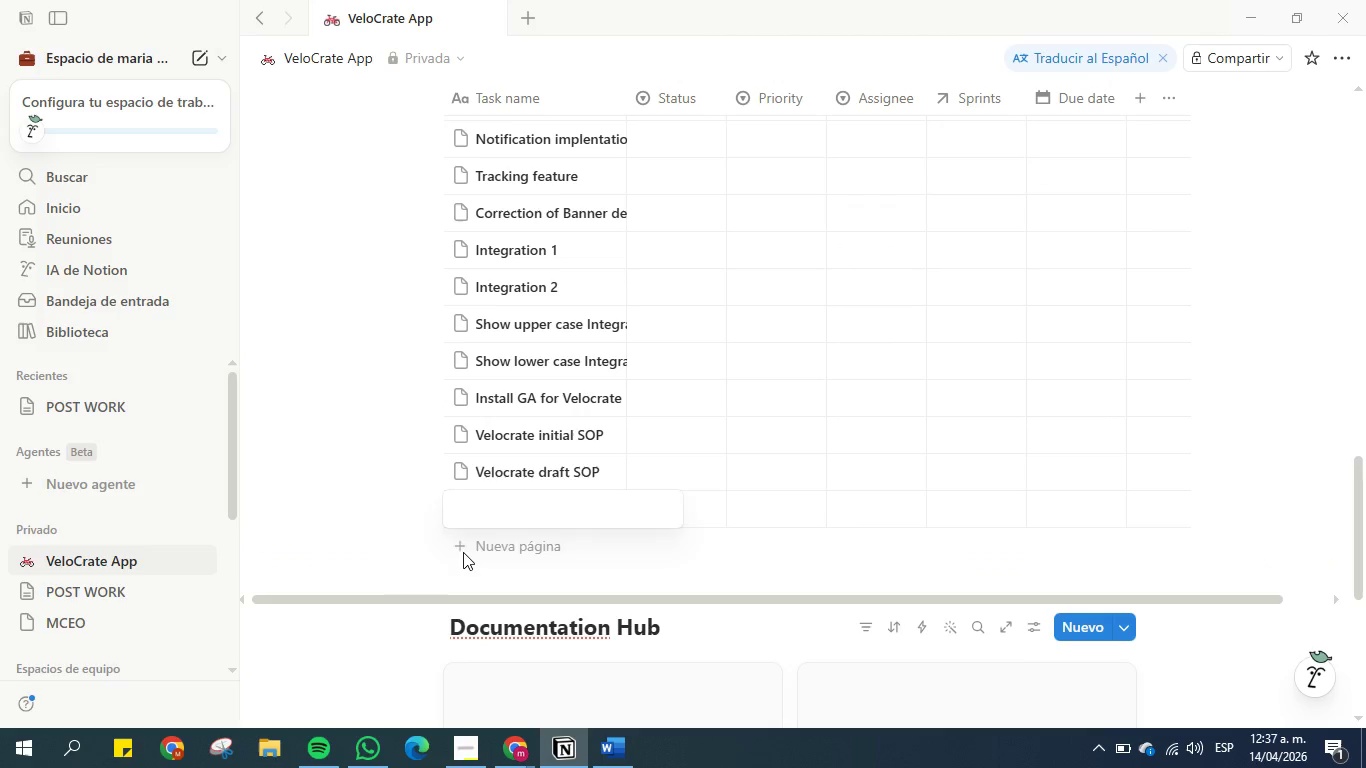 
left_click([469, 546])
 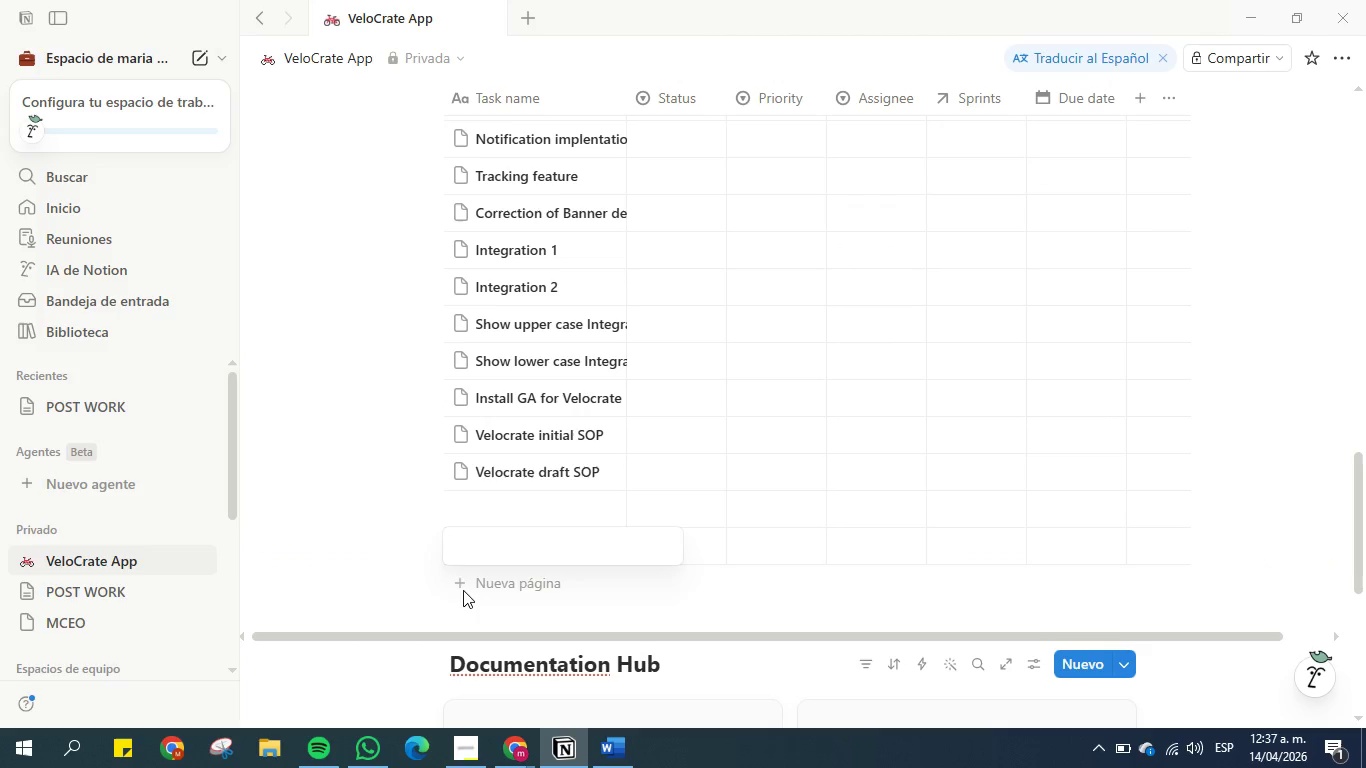 
left_click([466, 586])
 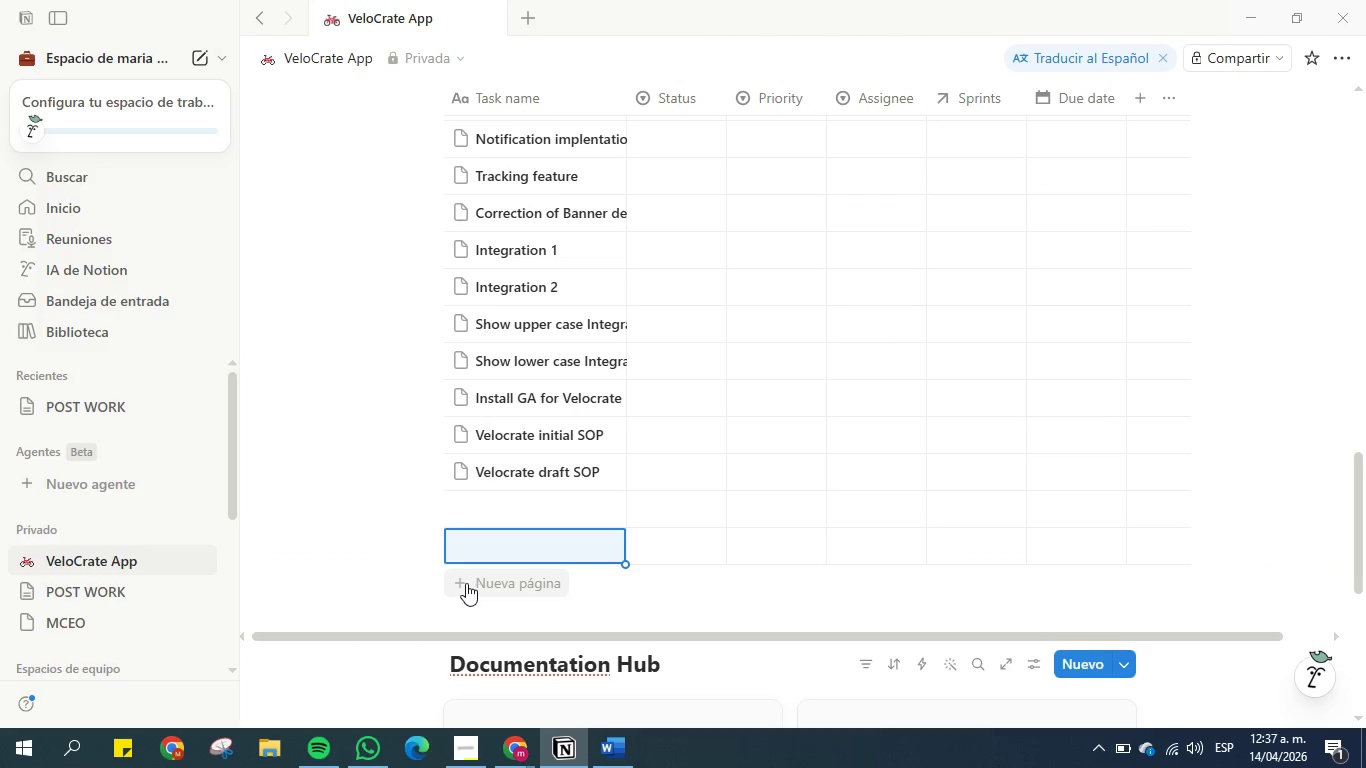 
left_click([465, 583])
 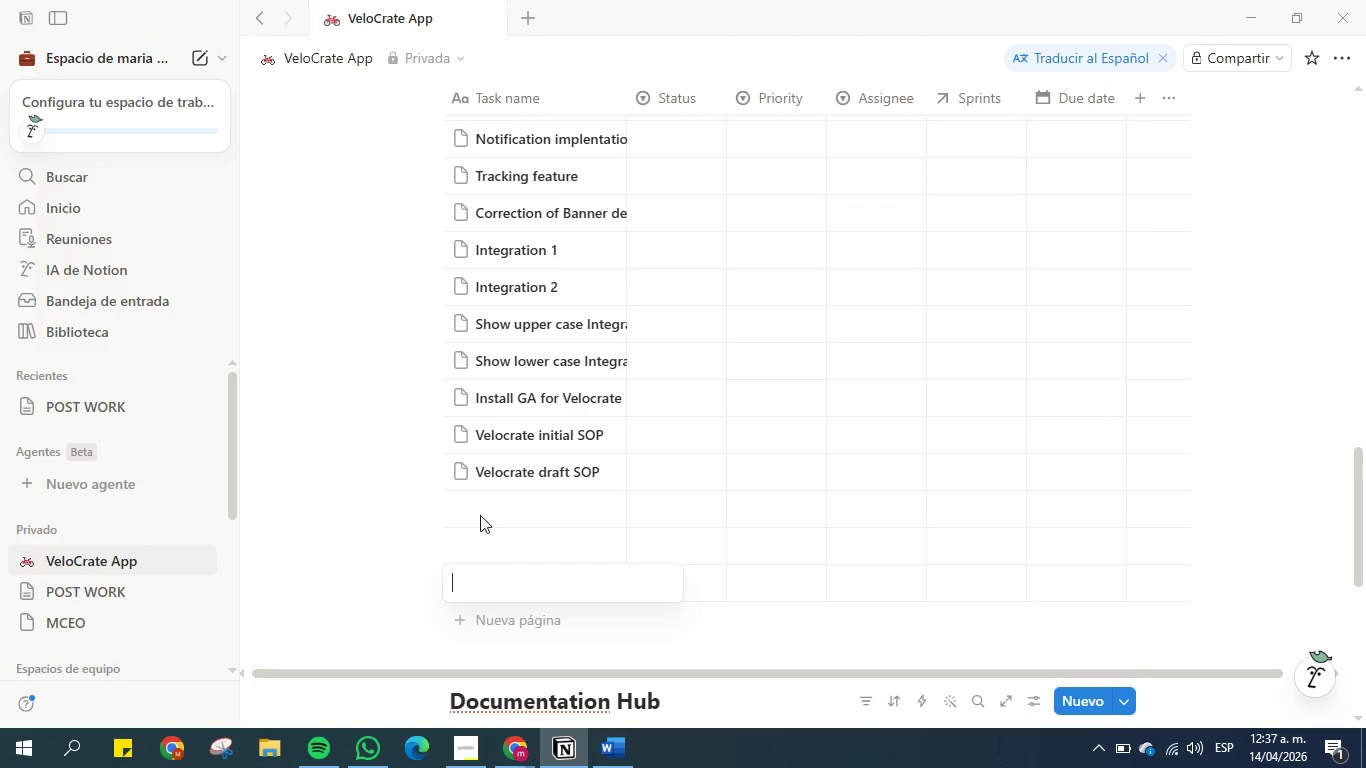 
left_click([485, 505])
 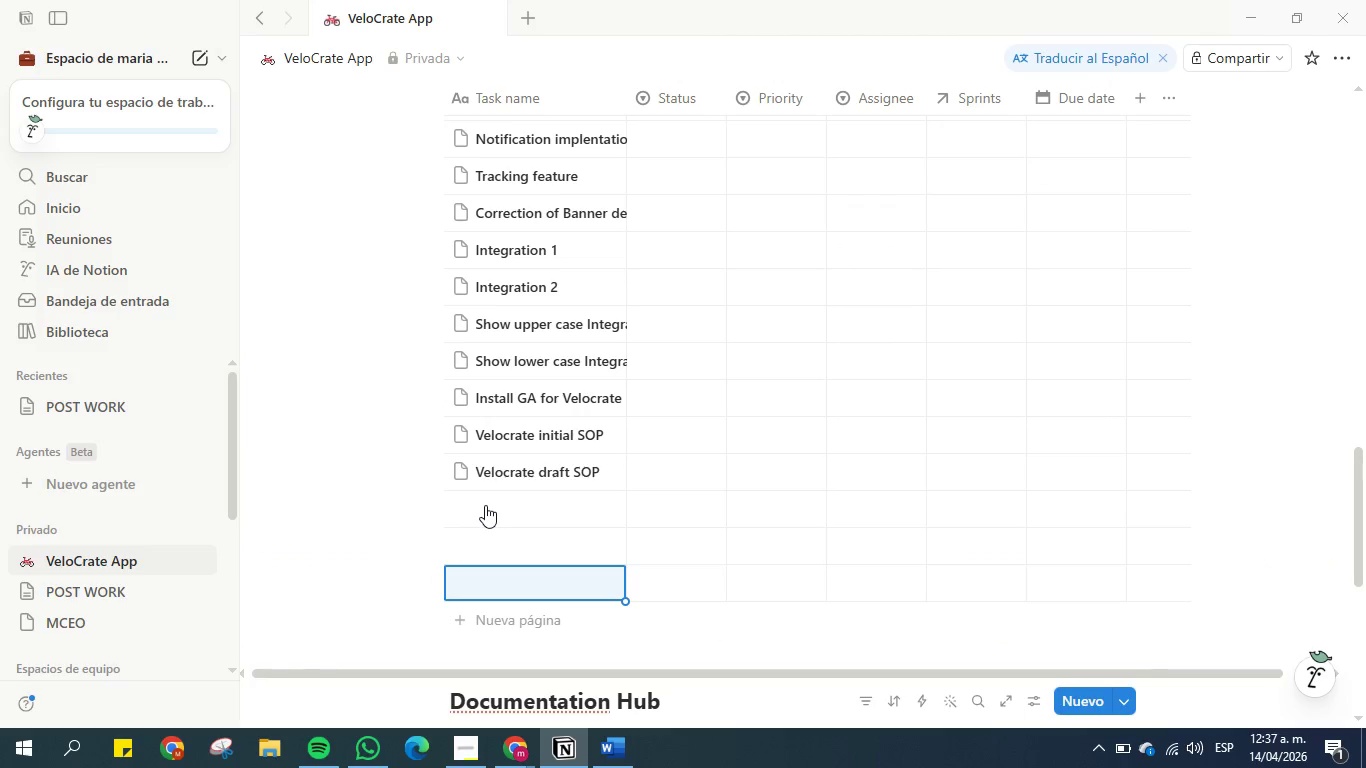 
left_click([485, 505])
 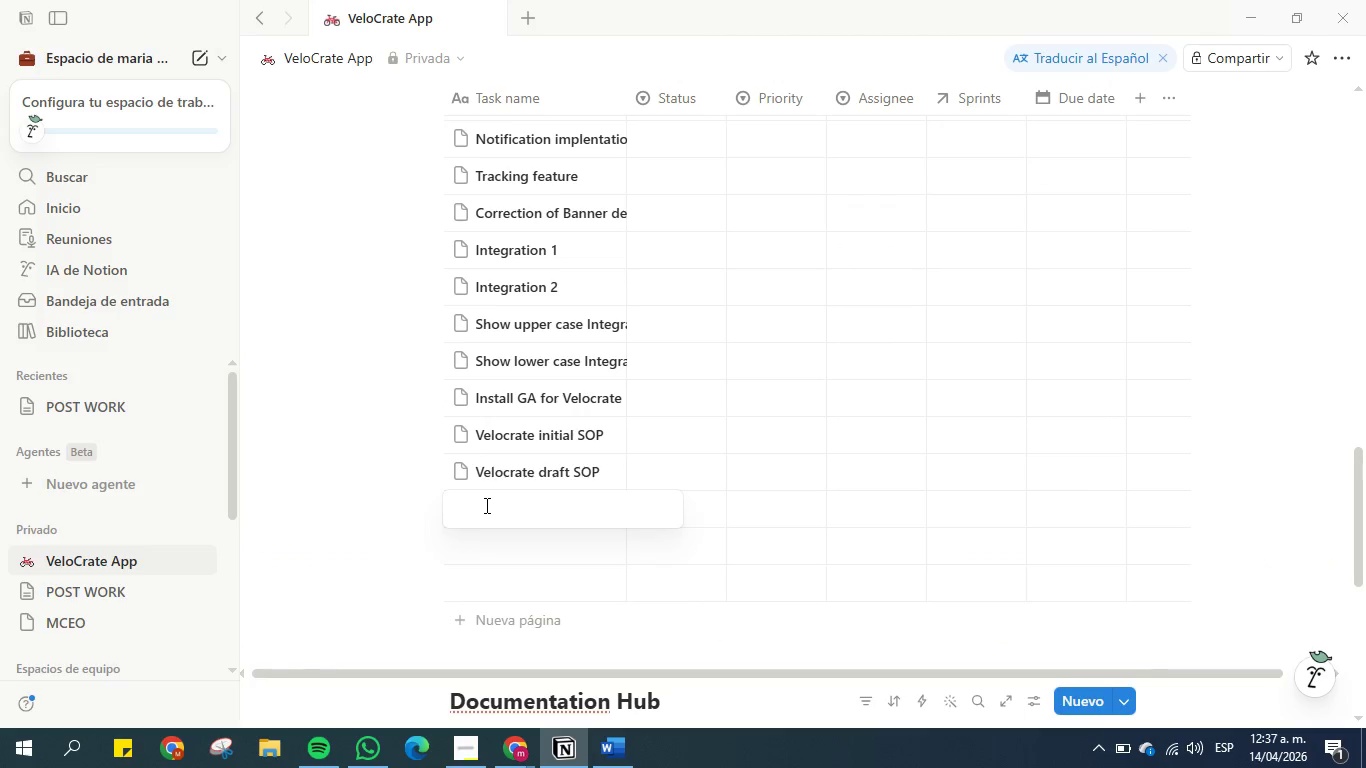 
type(Me)
key(Backspace)
key(Backspace)
type(Google temas)
key(Backspace)
key(Backspace)
key(Backspace)
type(ams transcrpton)
 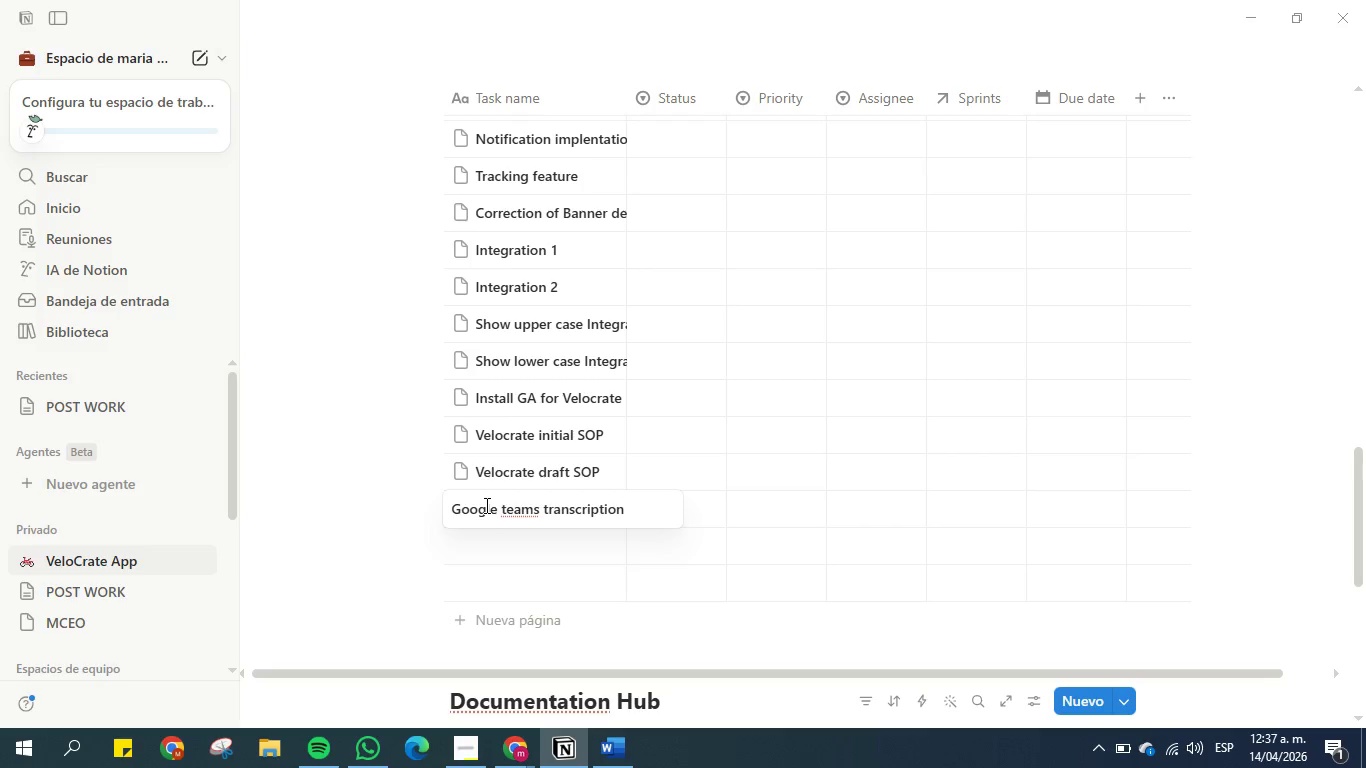 
hold_key(key=I, duration=0.31)
 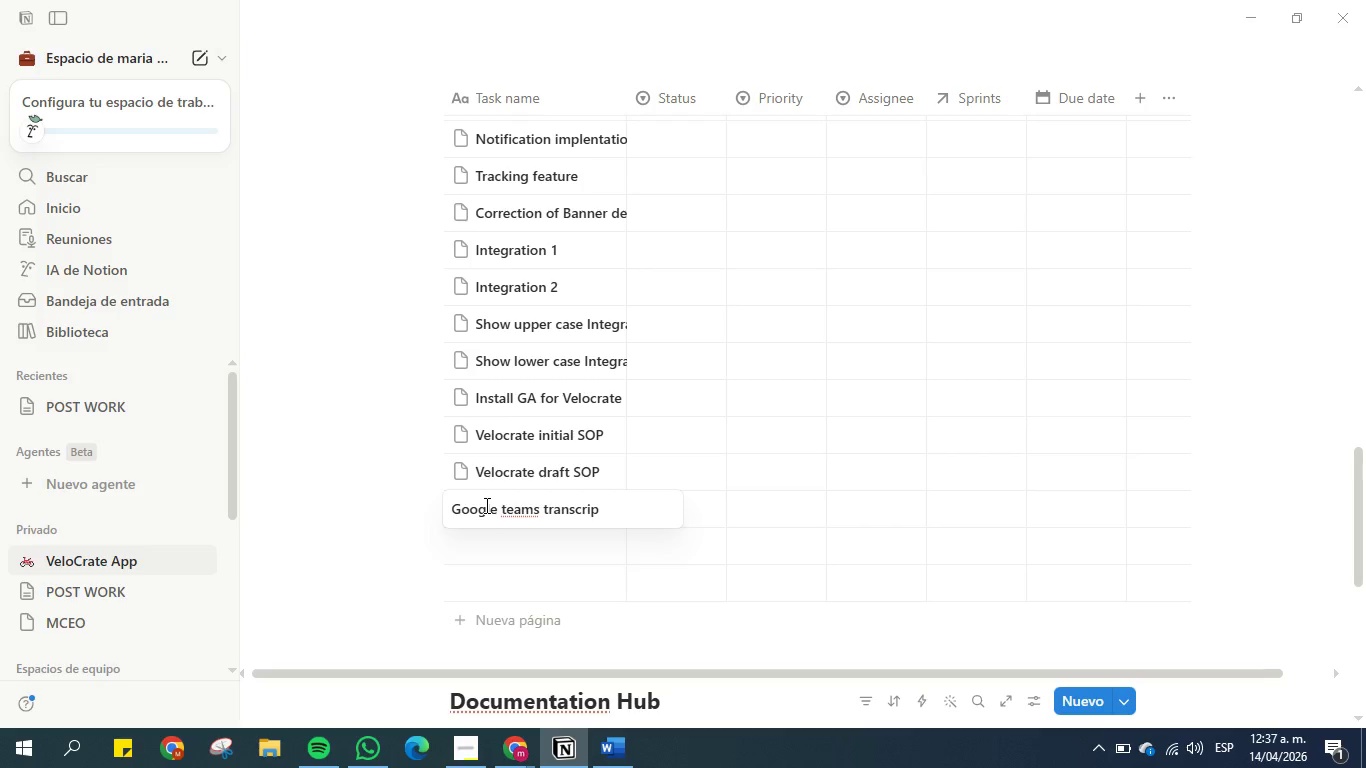 
hold_key(key=I, duration=0.34)
 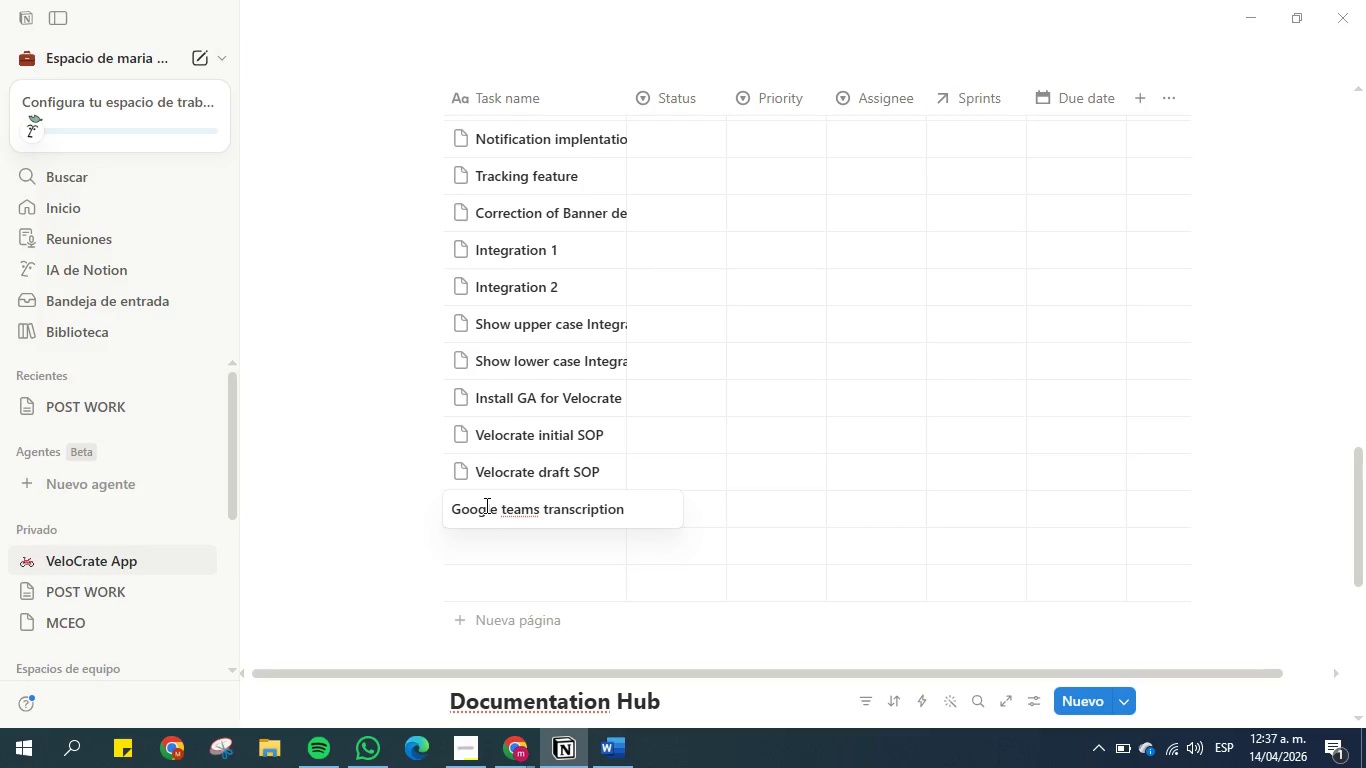 
key(Enter)
 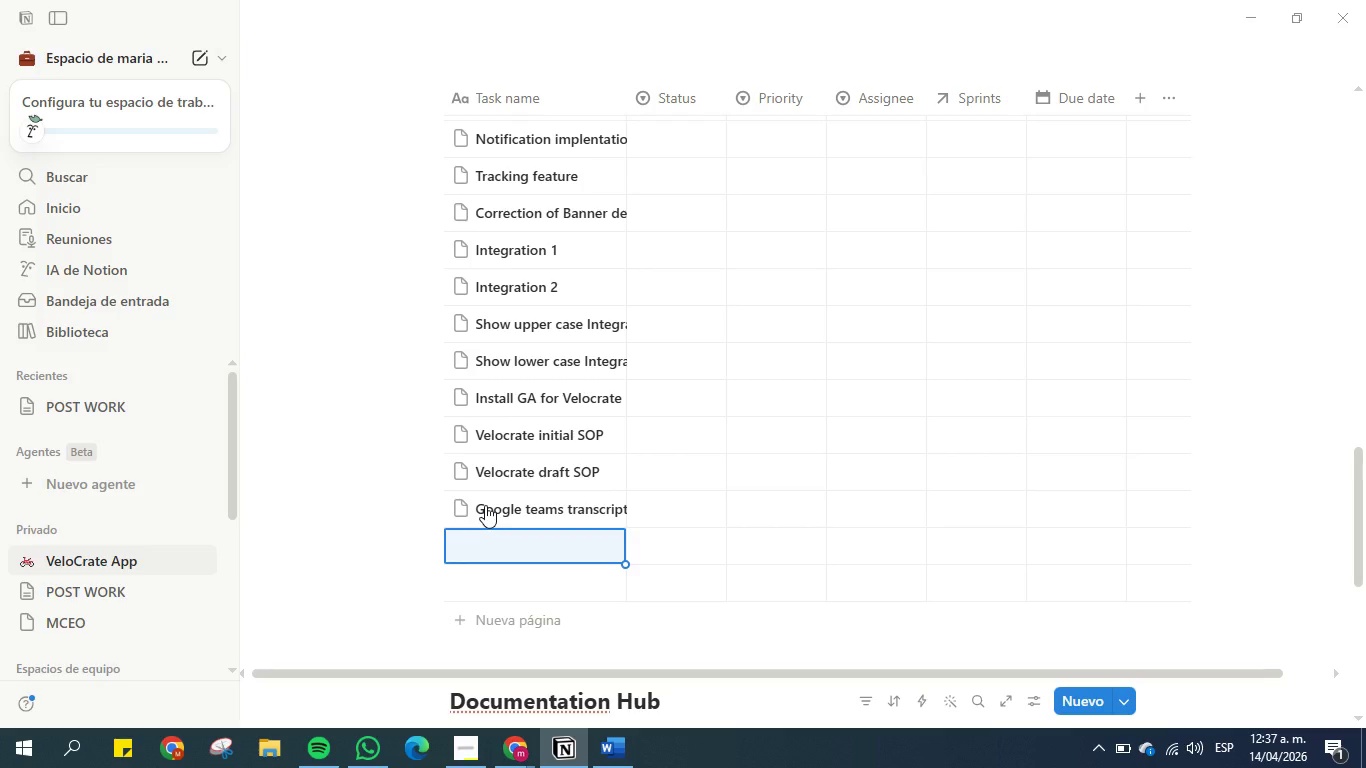 
wait(5.66)
 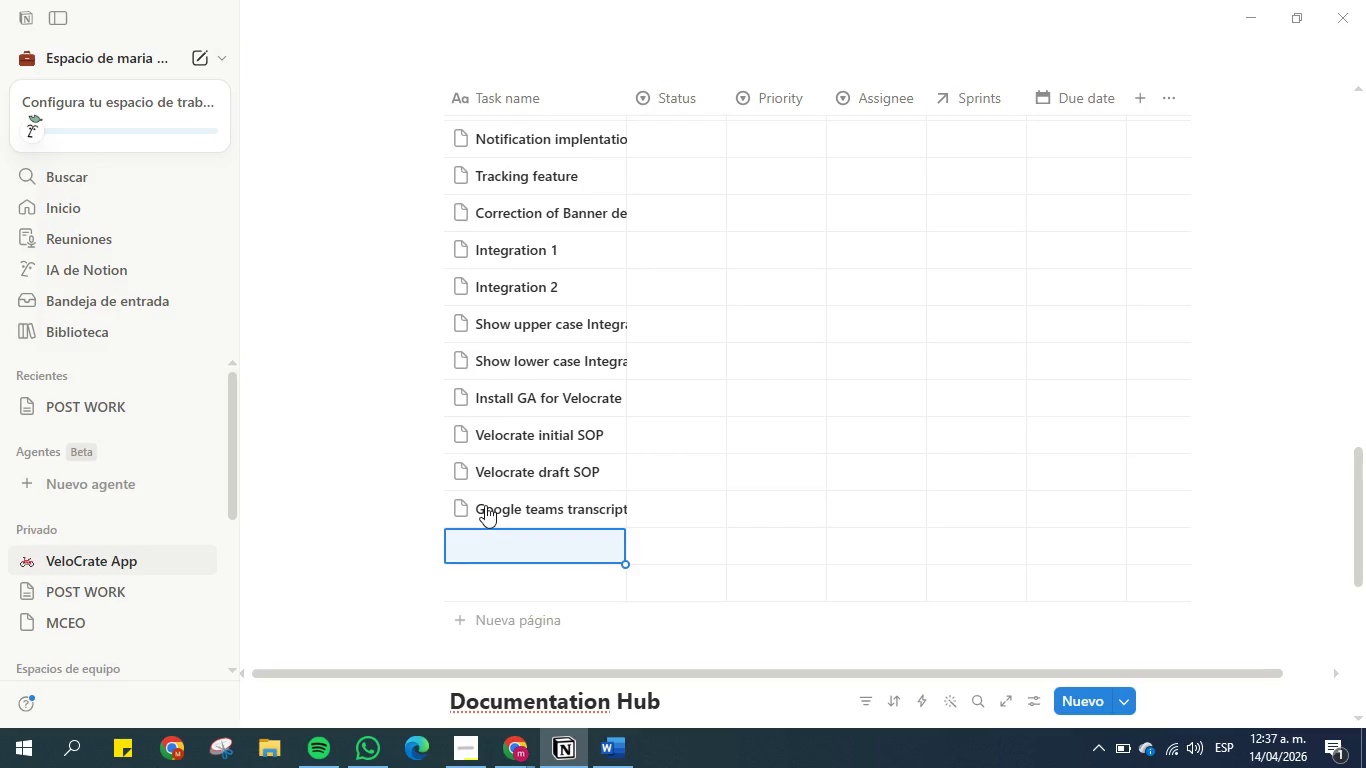 
type(Scope verificatn of design )
 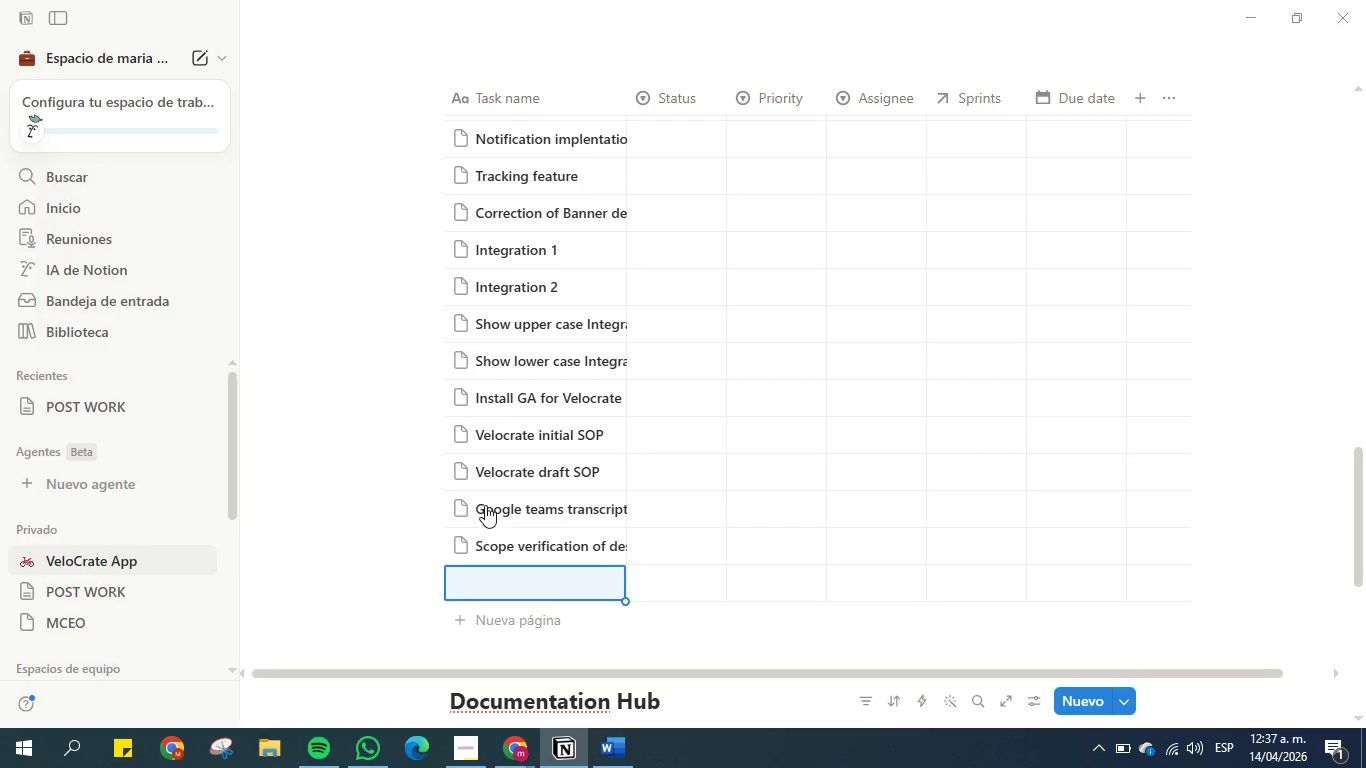 
key(Enter)
 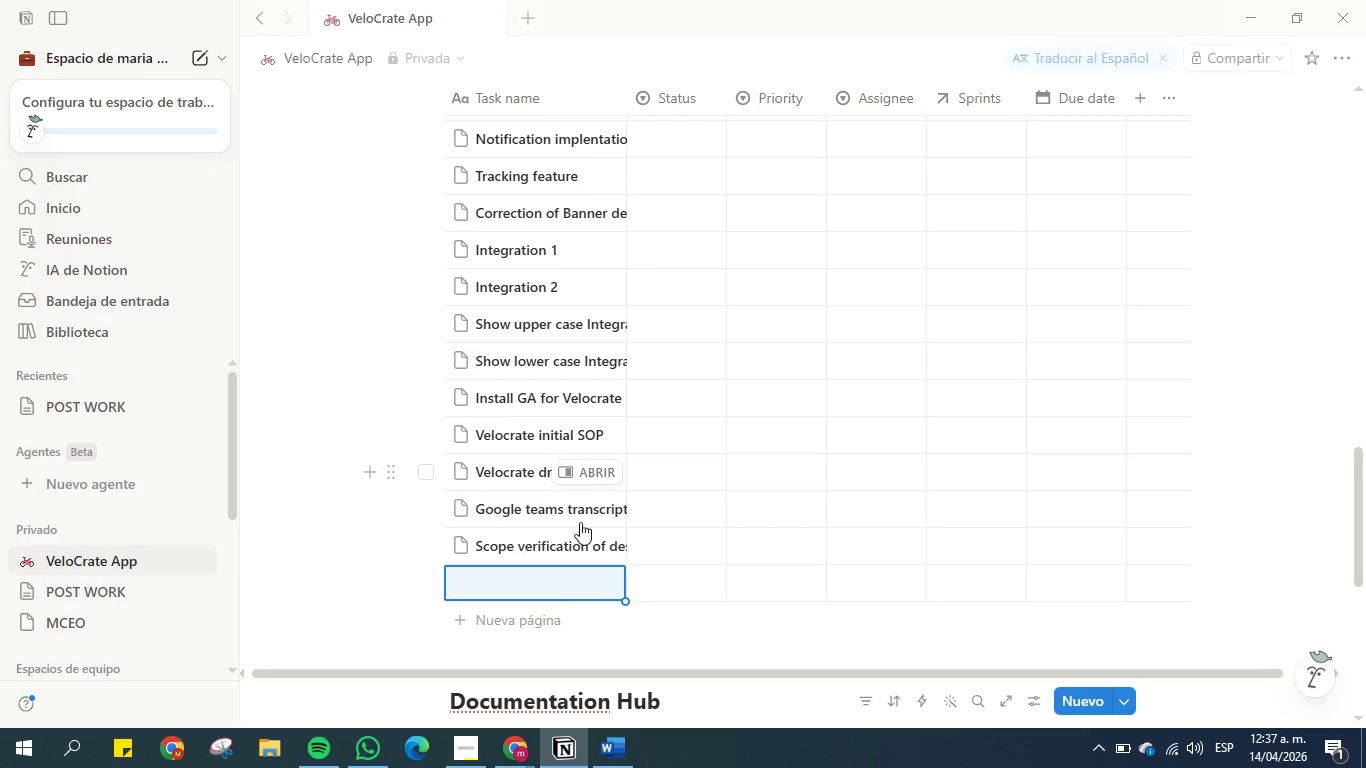 
scroll: coordinate [657, 286], scroll_direction: up, amount: 3.0
 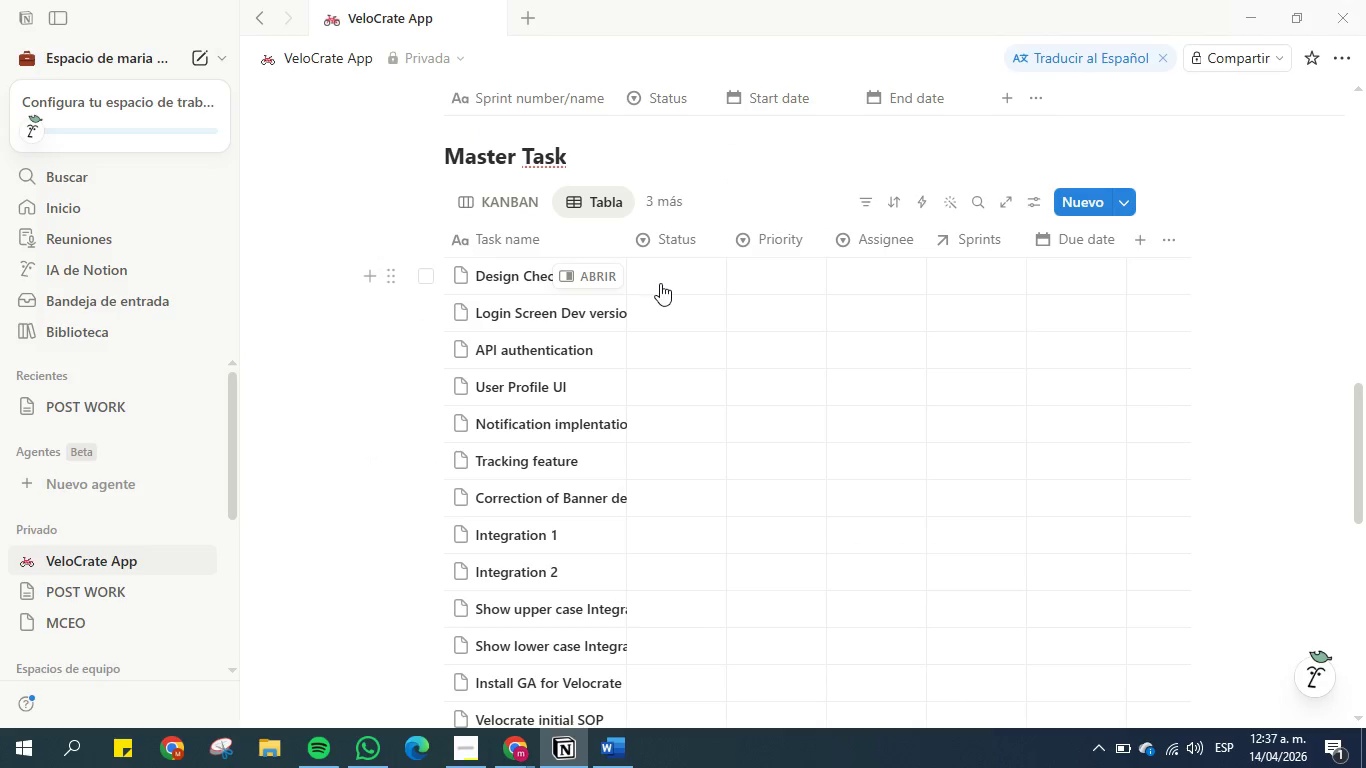 
scroll: coordinate [694, 374], scroll_direction: down, amount: 4.0
 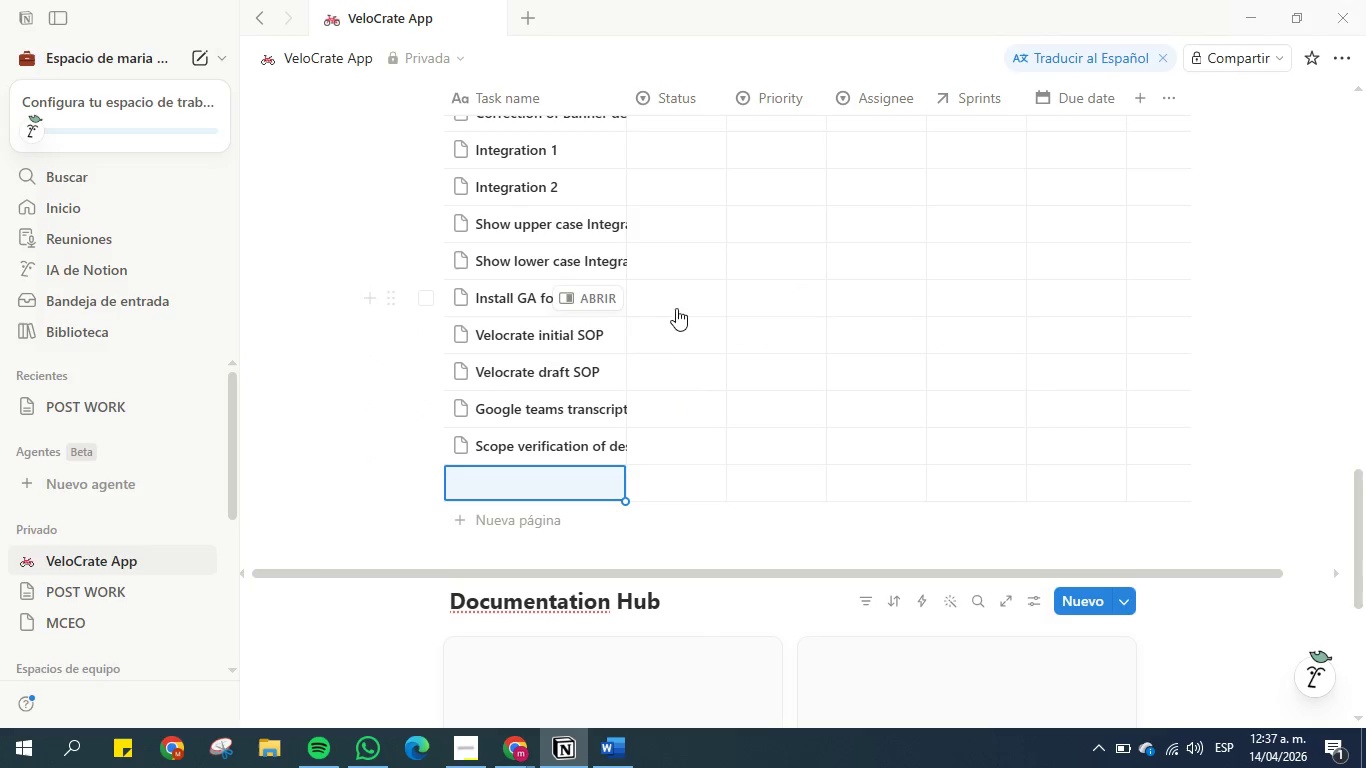 
left_click([671, 406])
 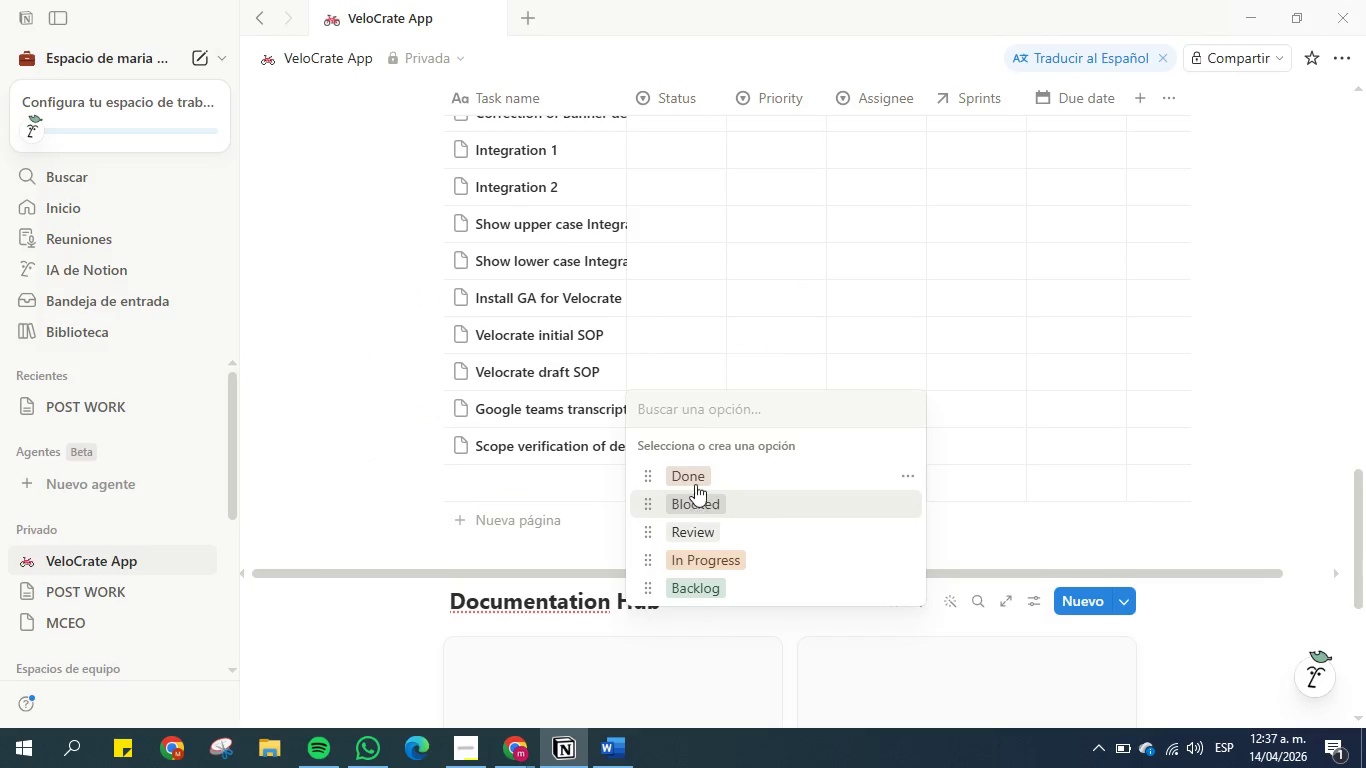 
left_click([696, 474])
 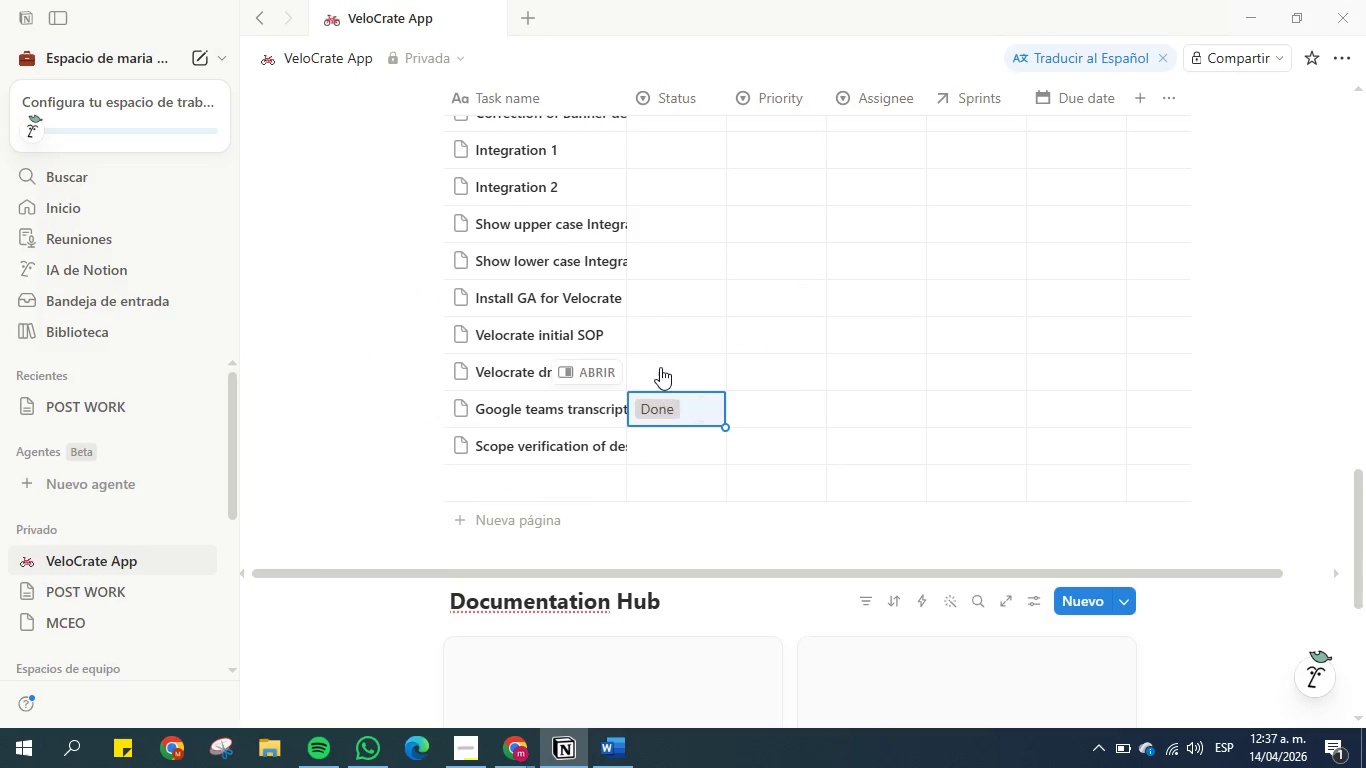 
left_click([660, 366])
 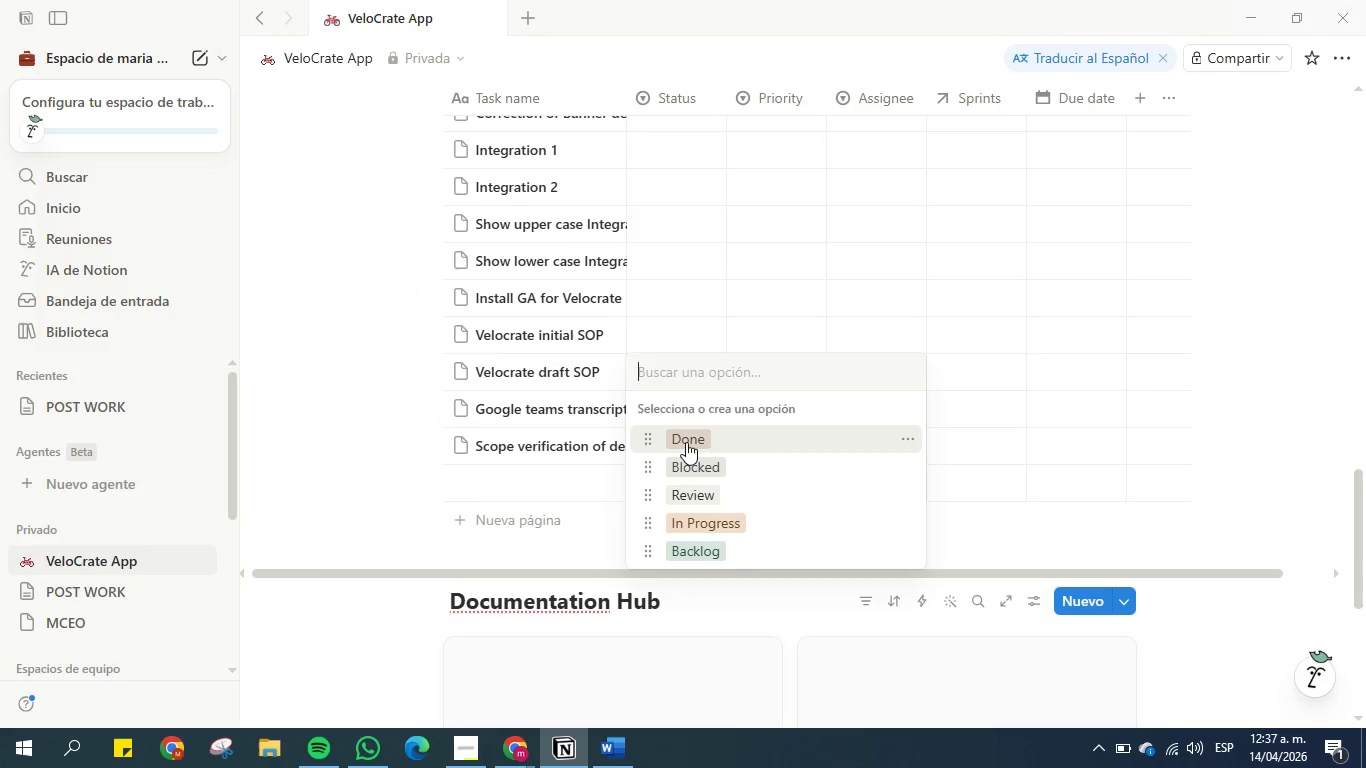 
left_click([687, 442])
 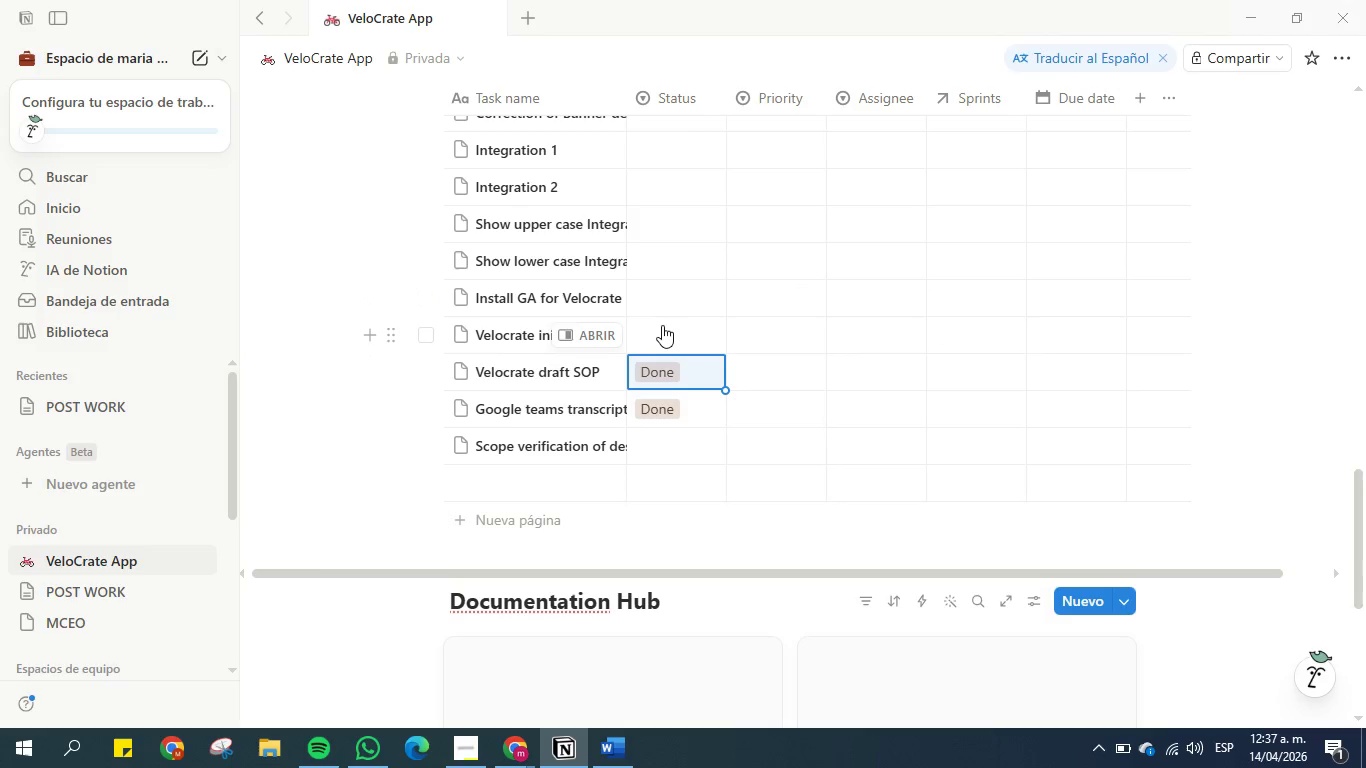 
left_click([659, 330])
 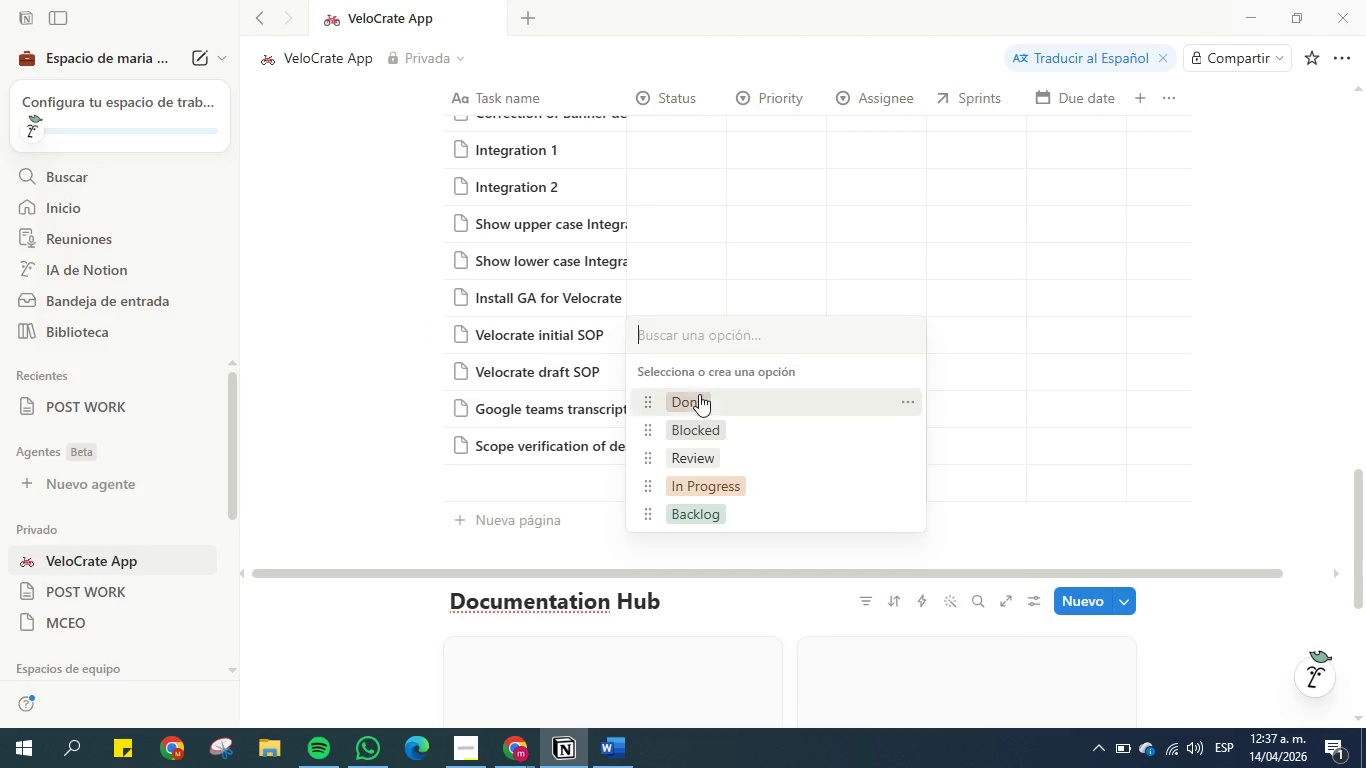 
left_click([700, 397])
 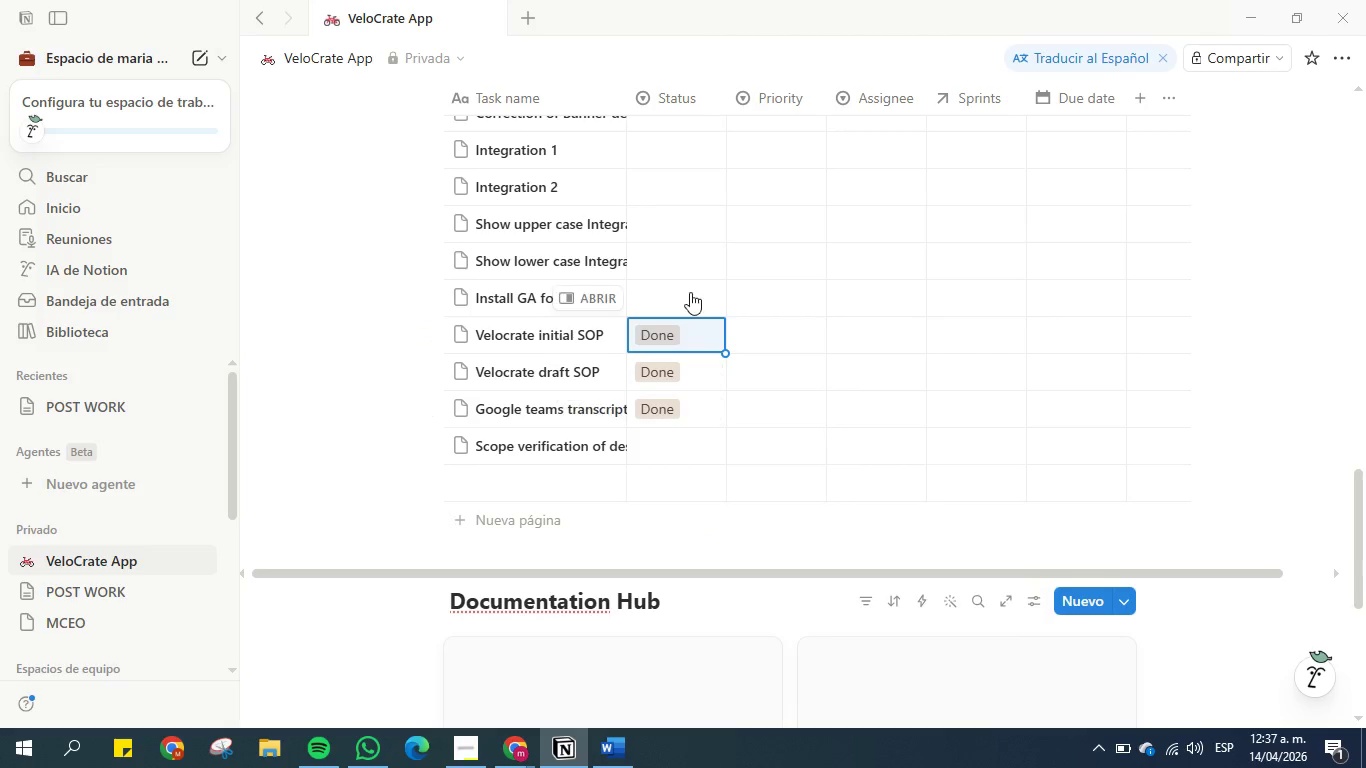 
scroll: coordinate [690, 291], scroll_direction: up, amount: 1.0
 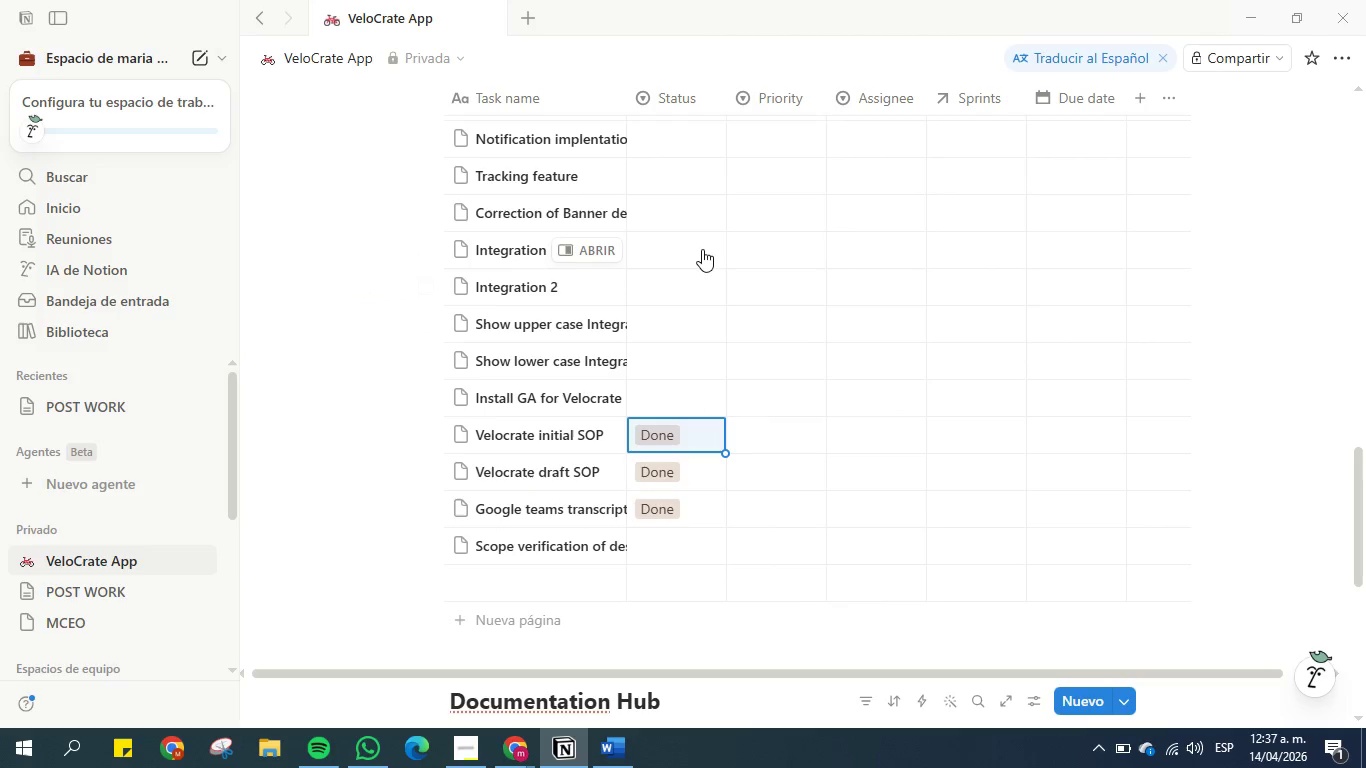 
left_click([702, 248])
 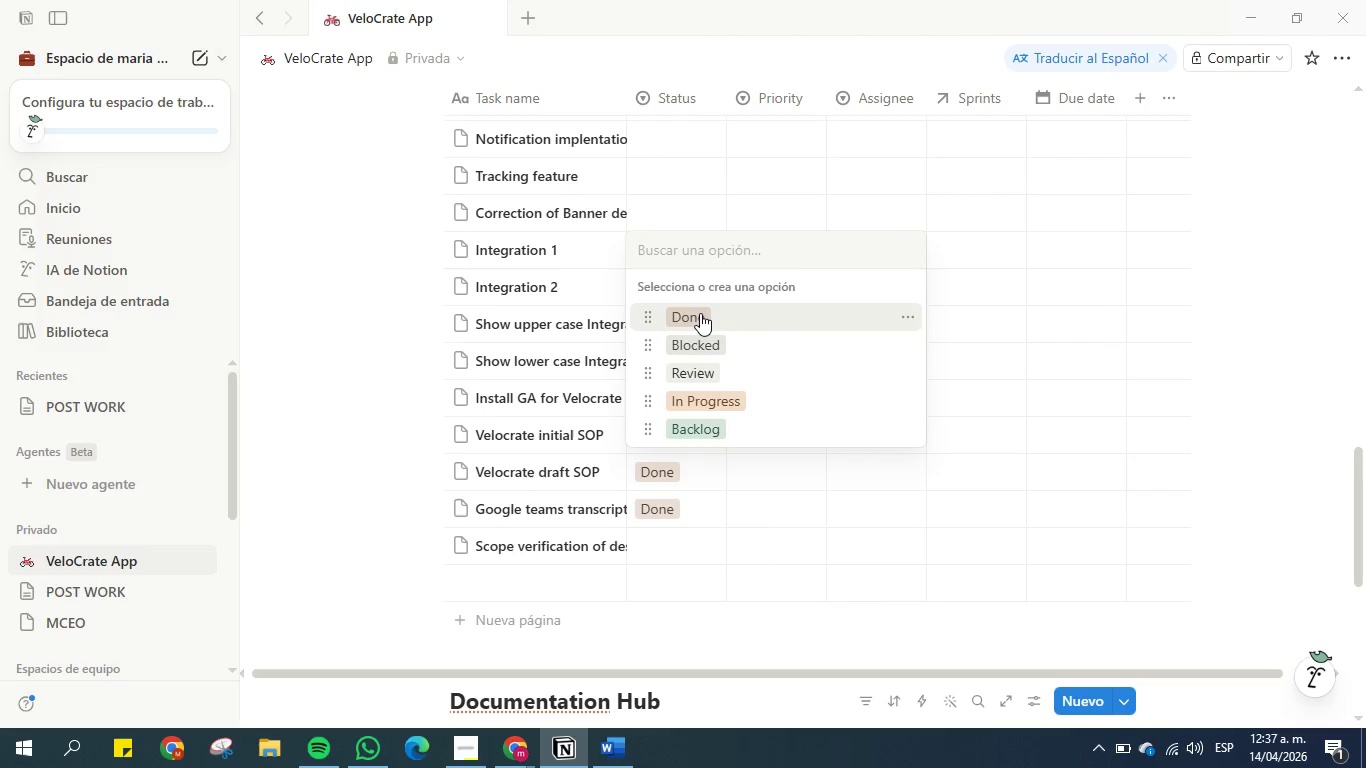 
left_click([700, 313])
 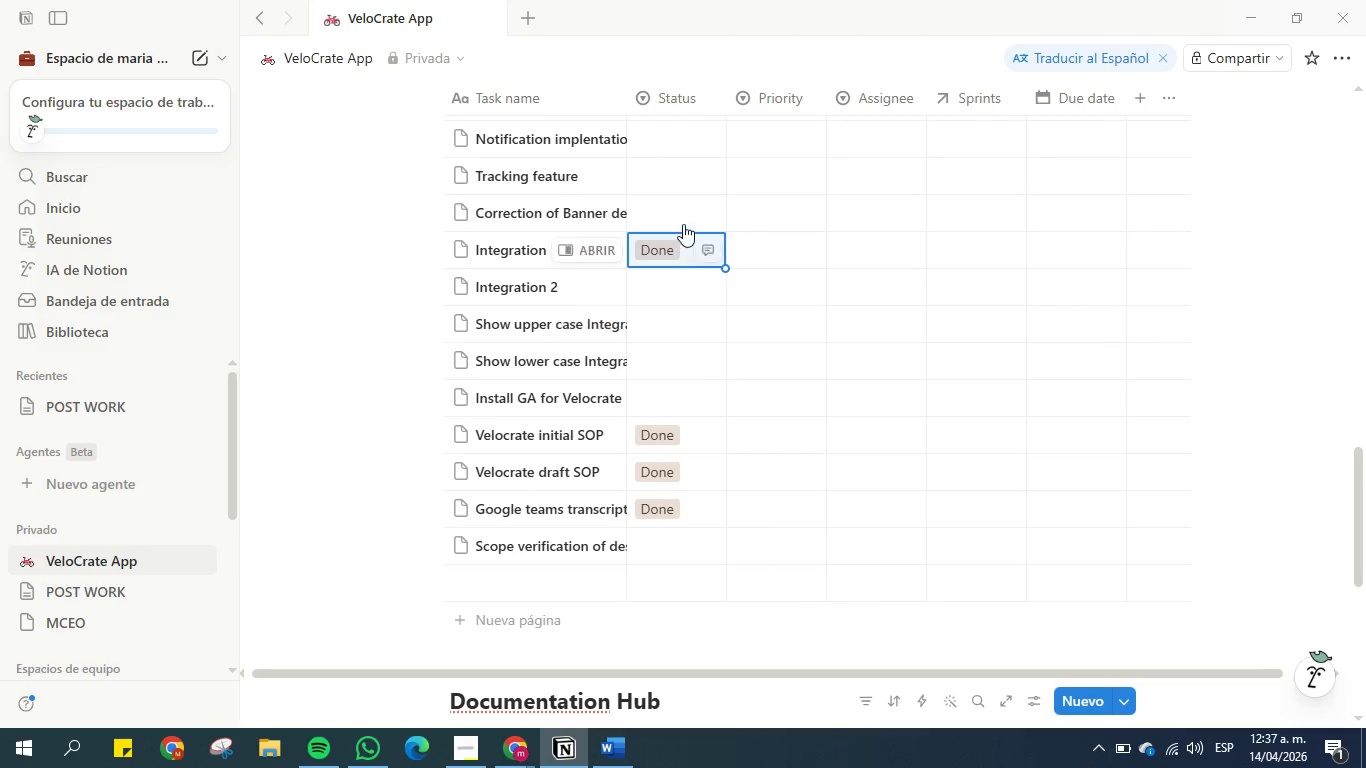 
scroll: coordinate [683, 222], scroll_direction: up, amount: 2.0
 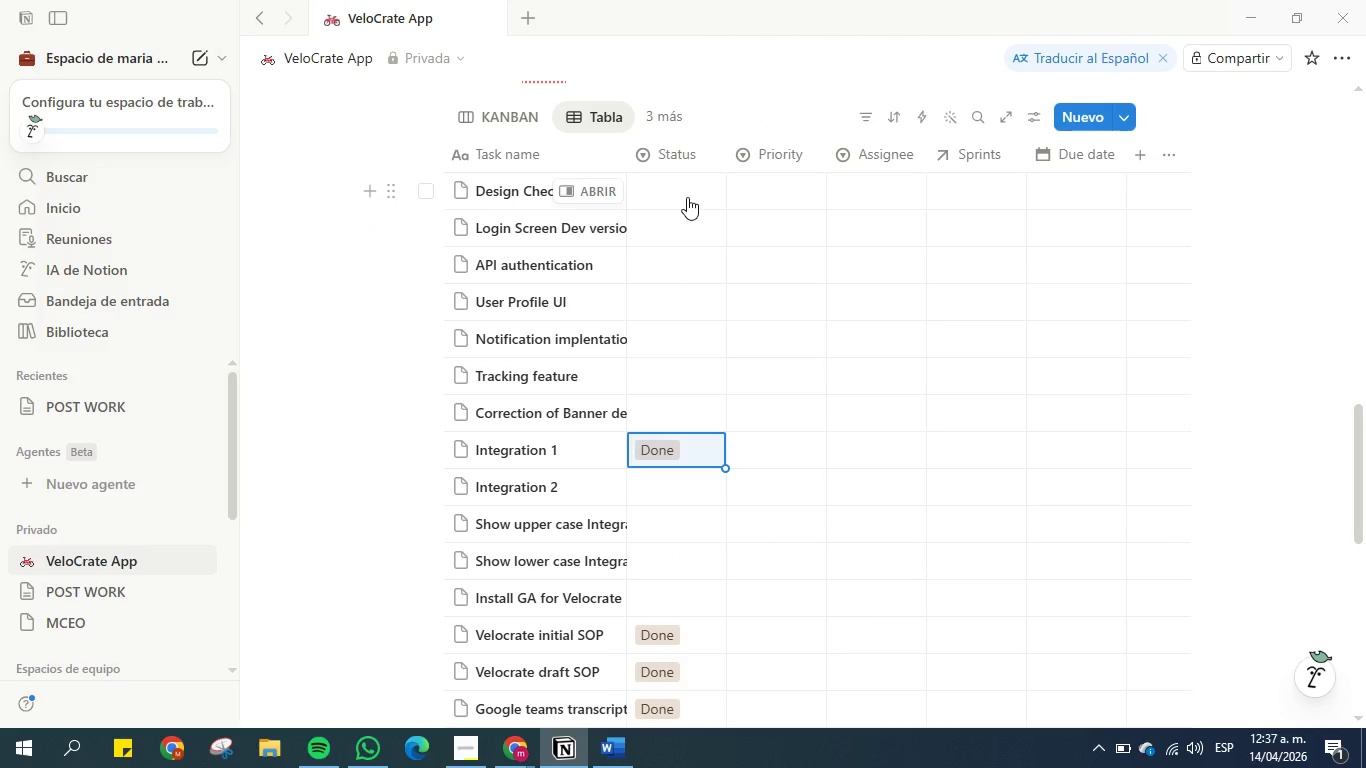 
left_click([687, 197])
 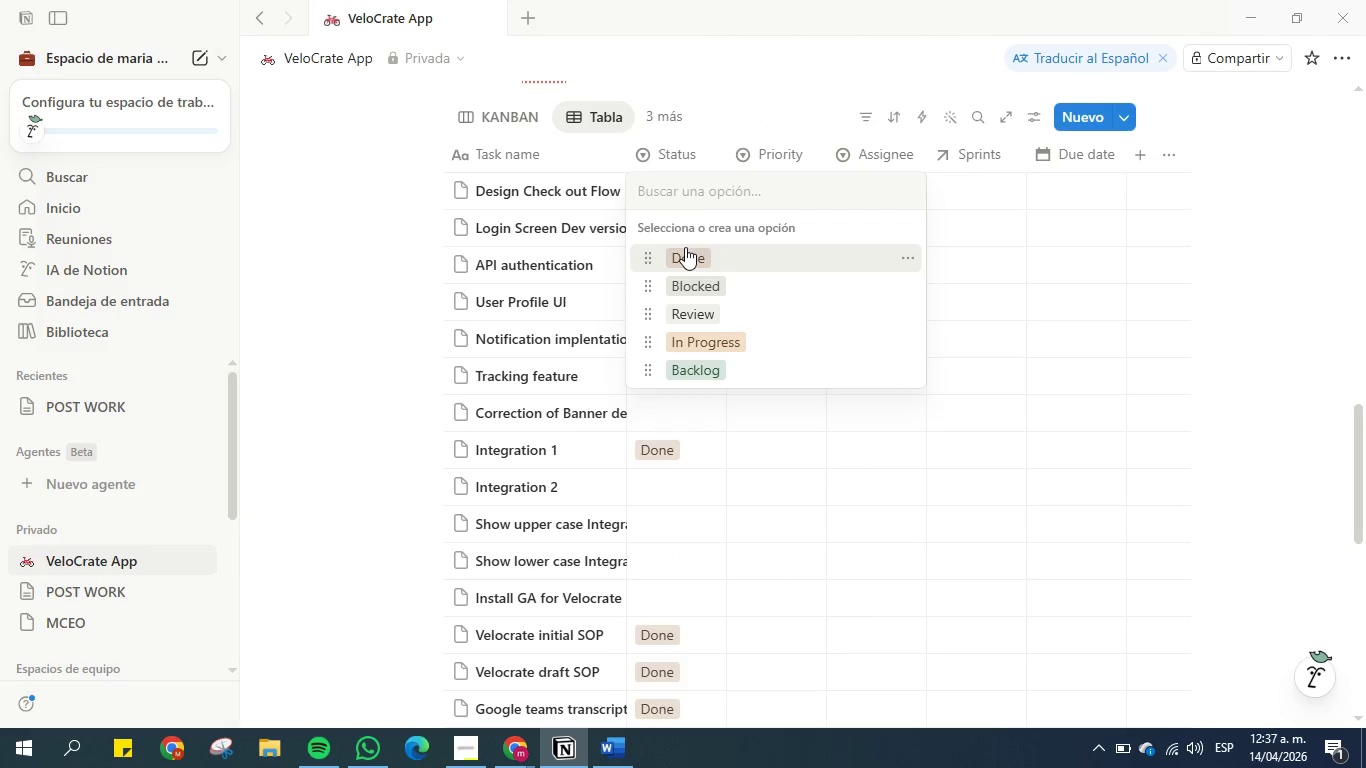 
left_click([685, 247])
 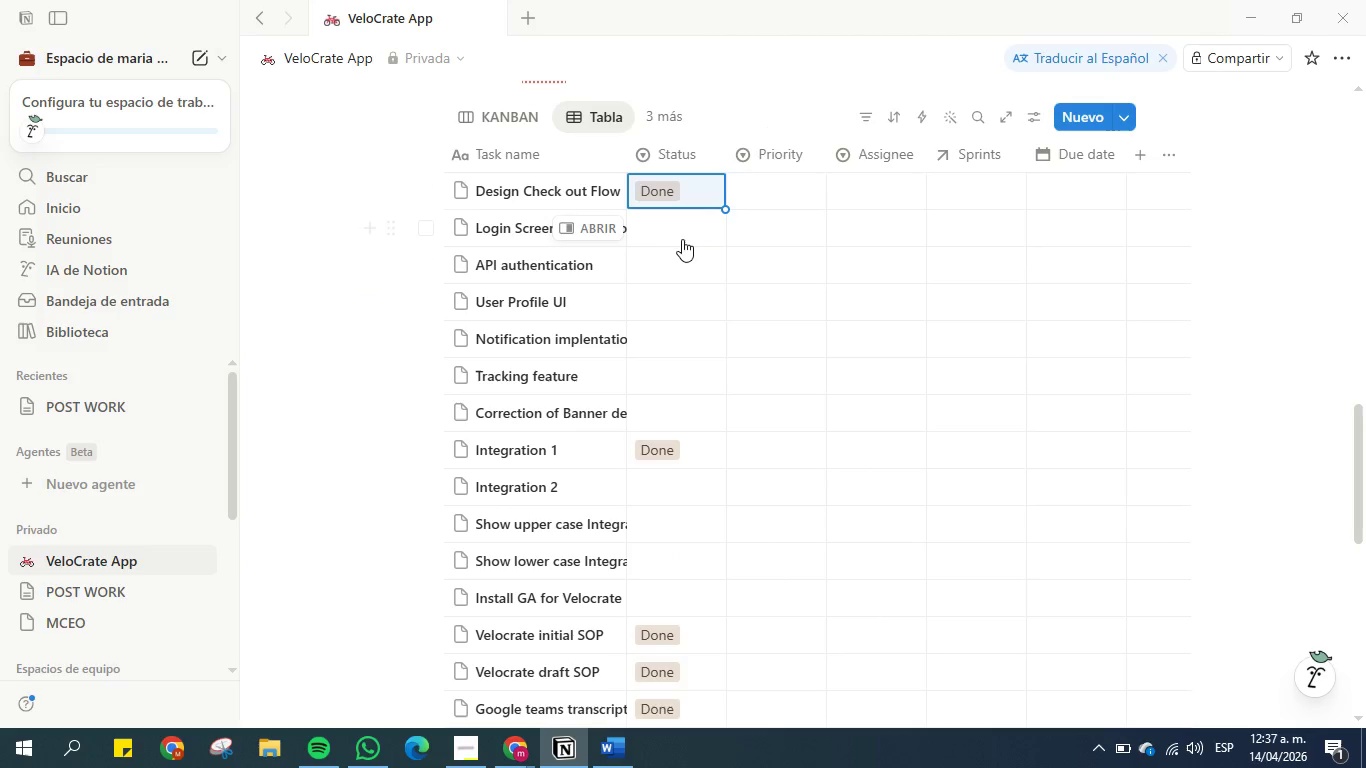 
left_click([674, 232])
 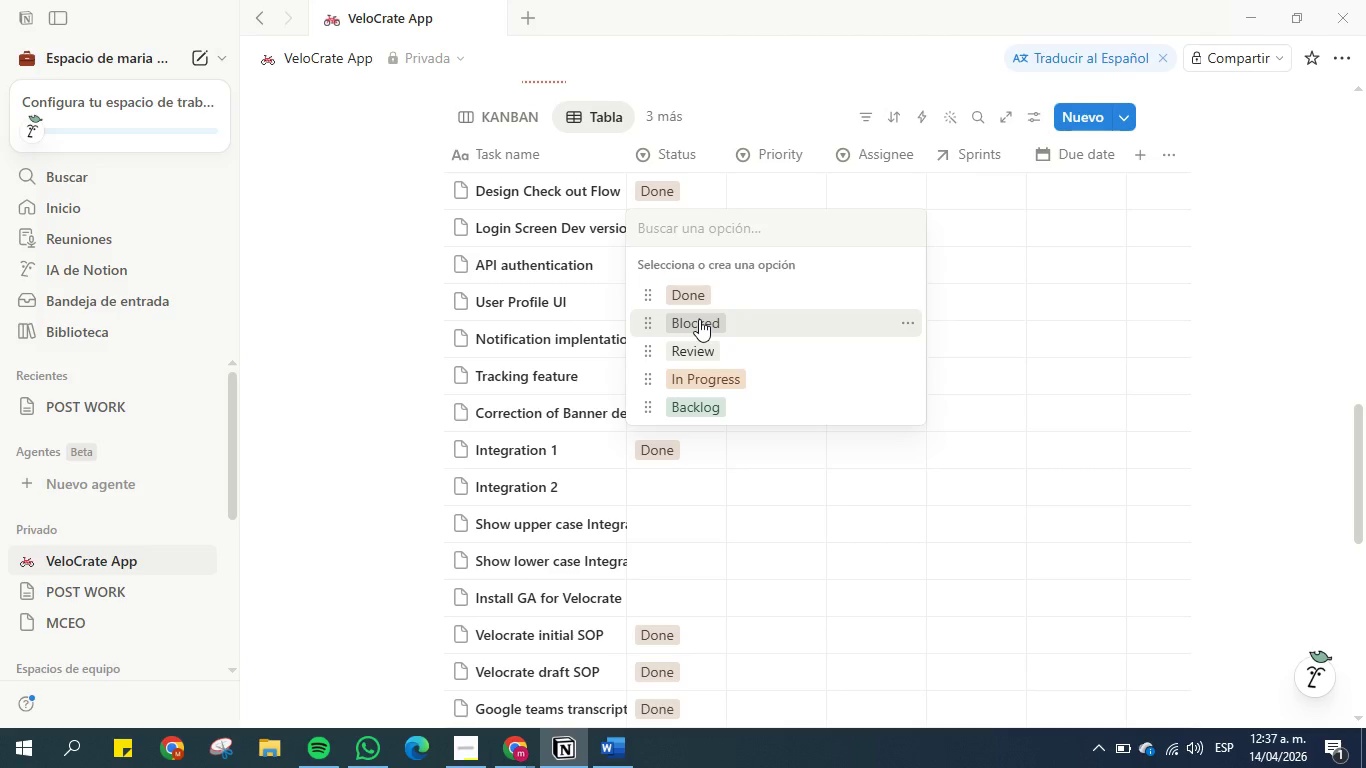 
left_click([699, 319])
 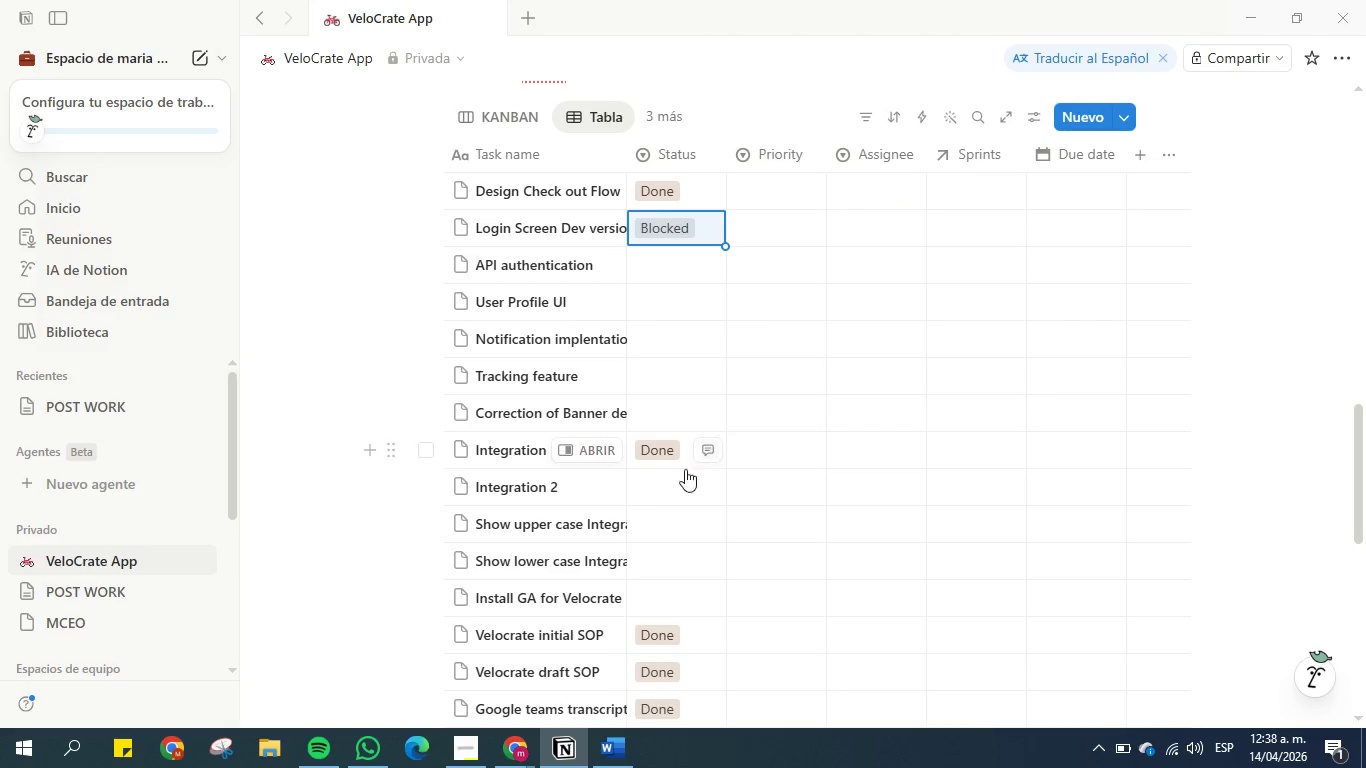 
left_click([673, 485])
 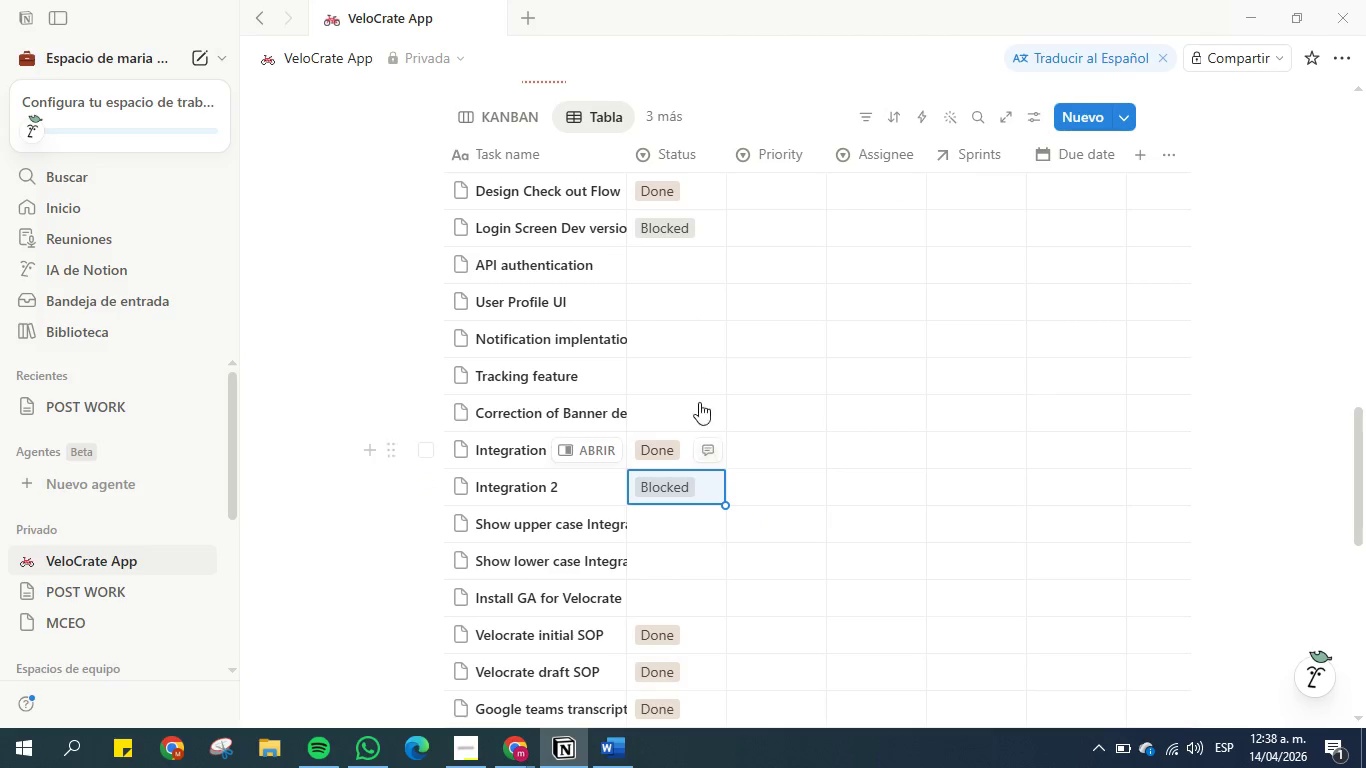 
left_click([664, 259])
 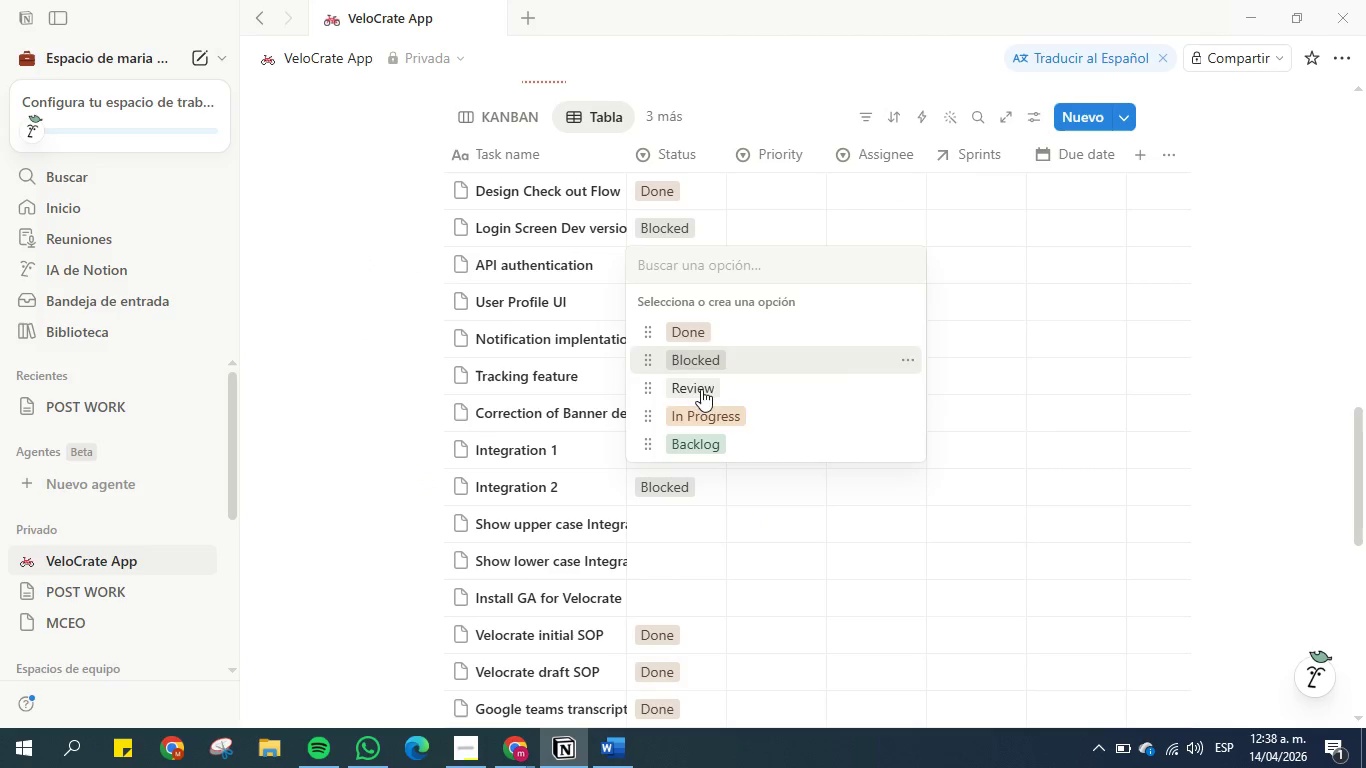 
left_click([987, 357])
 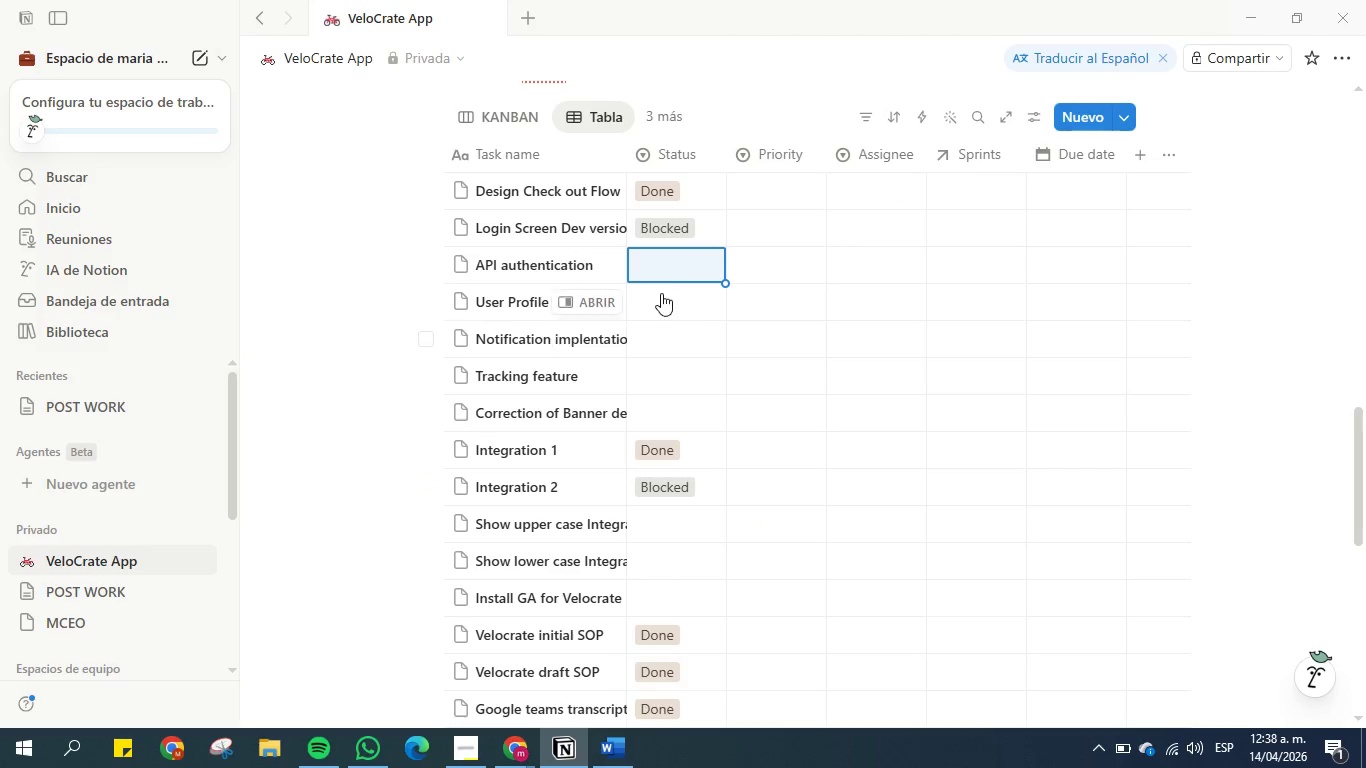 
left_click([660, 292])
 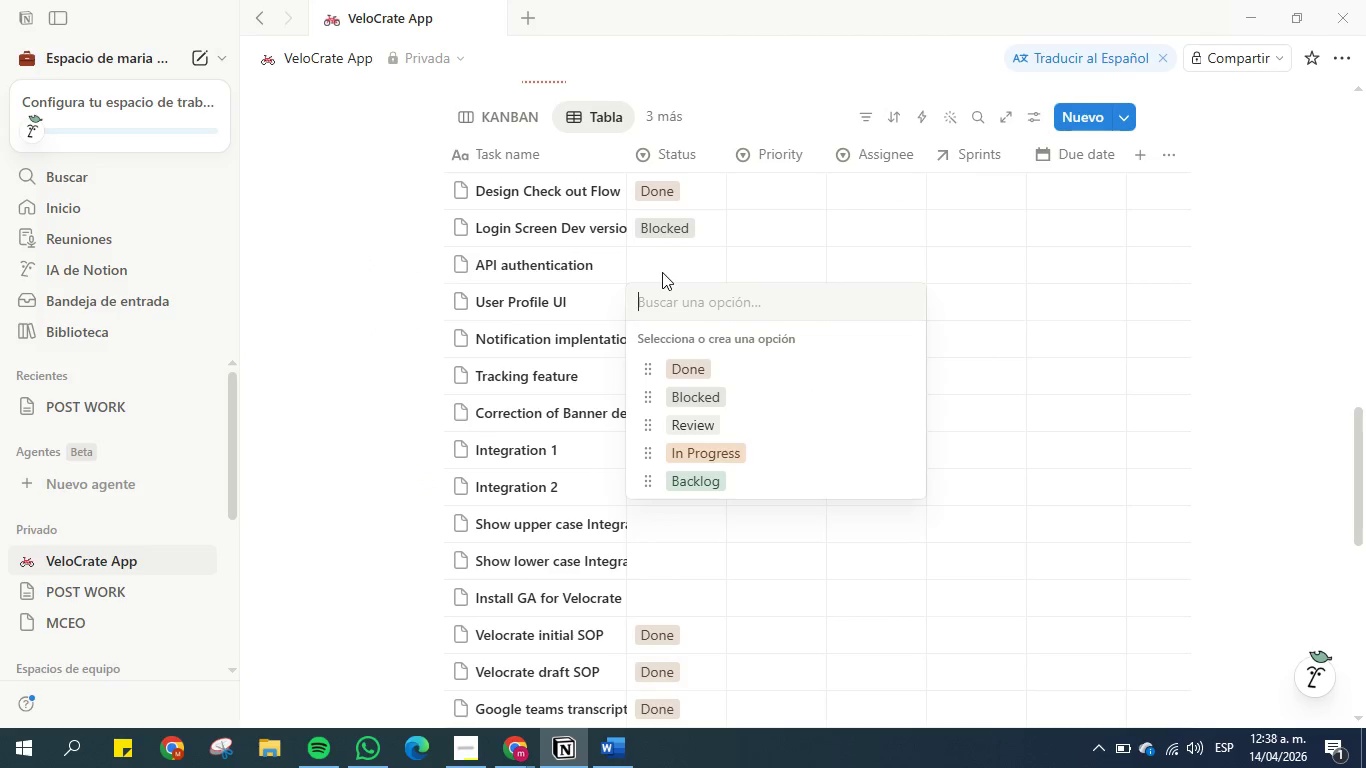 
left_click([665, 254])
 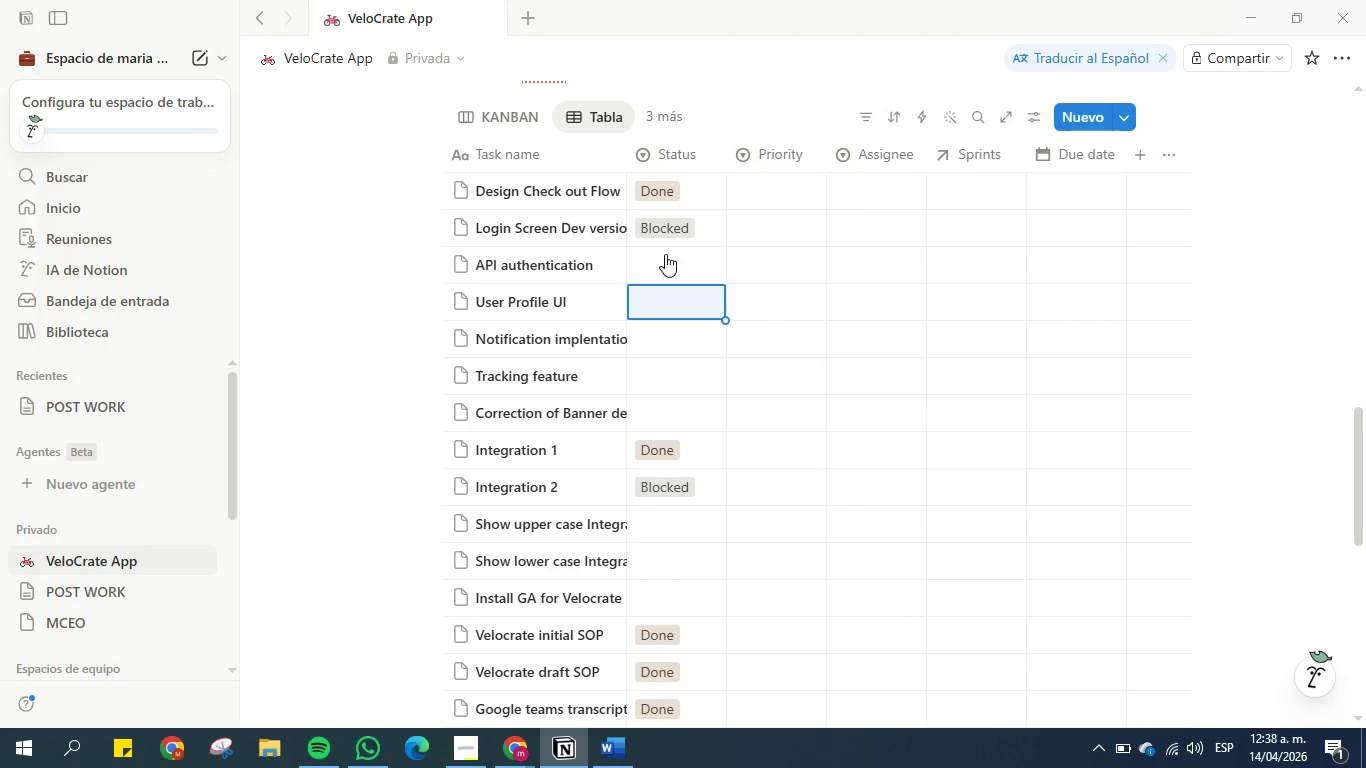 
left_click([665, 254])
 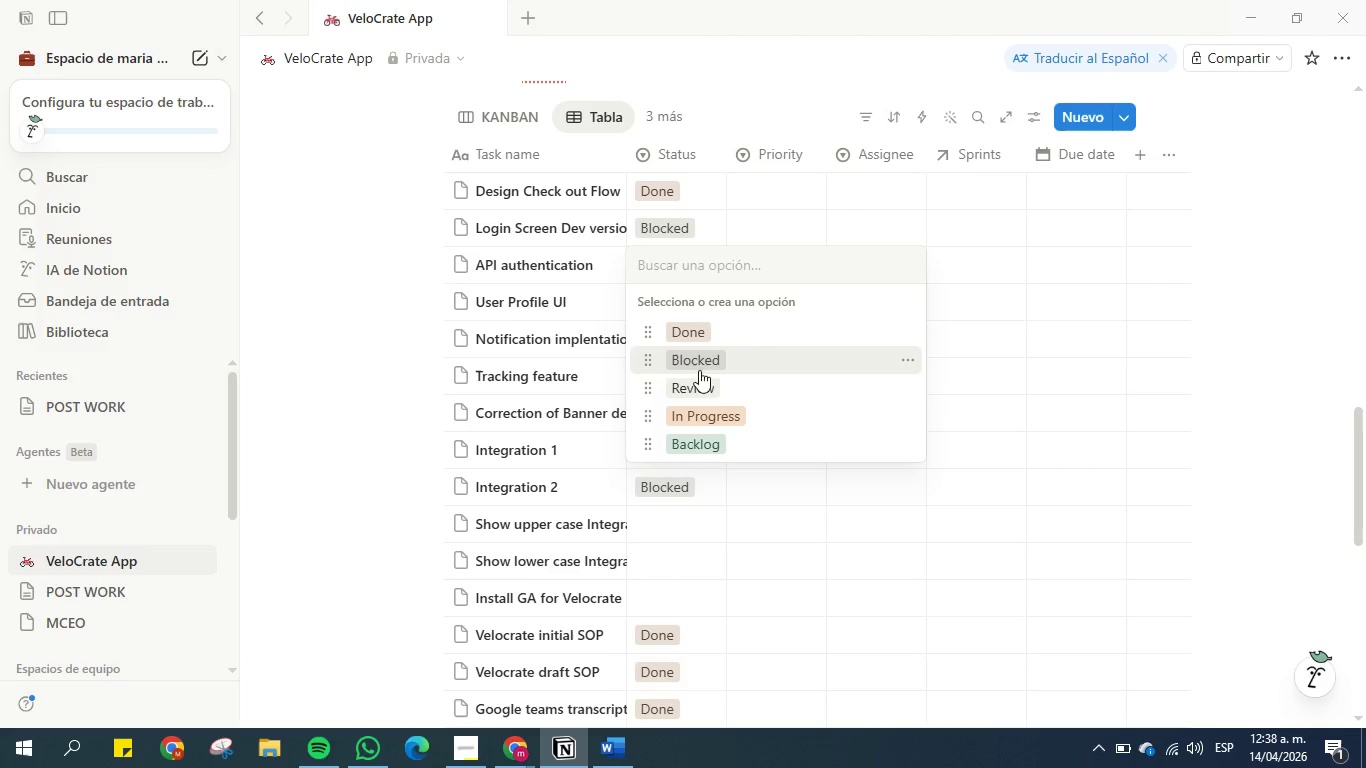 
left_click([701, 388])
 